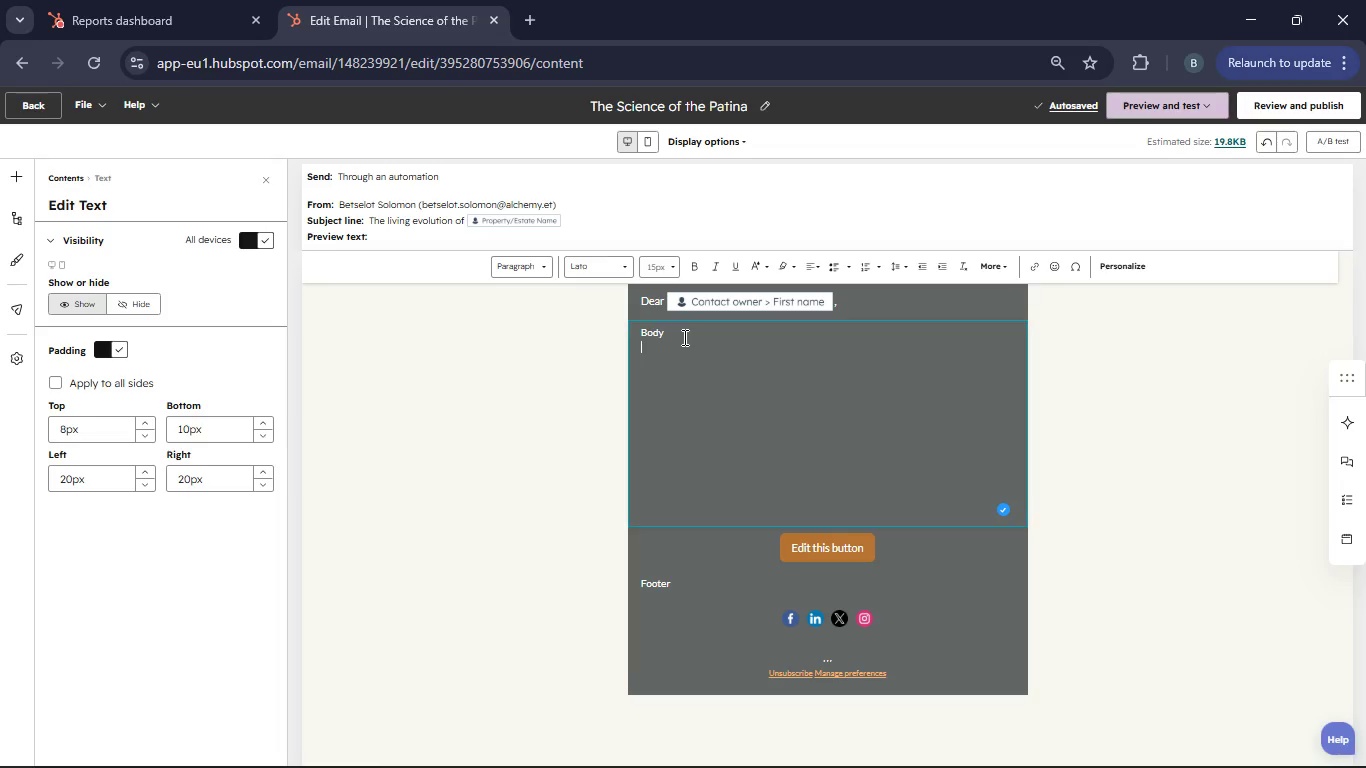 
key(Backspace)
 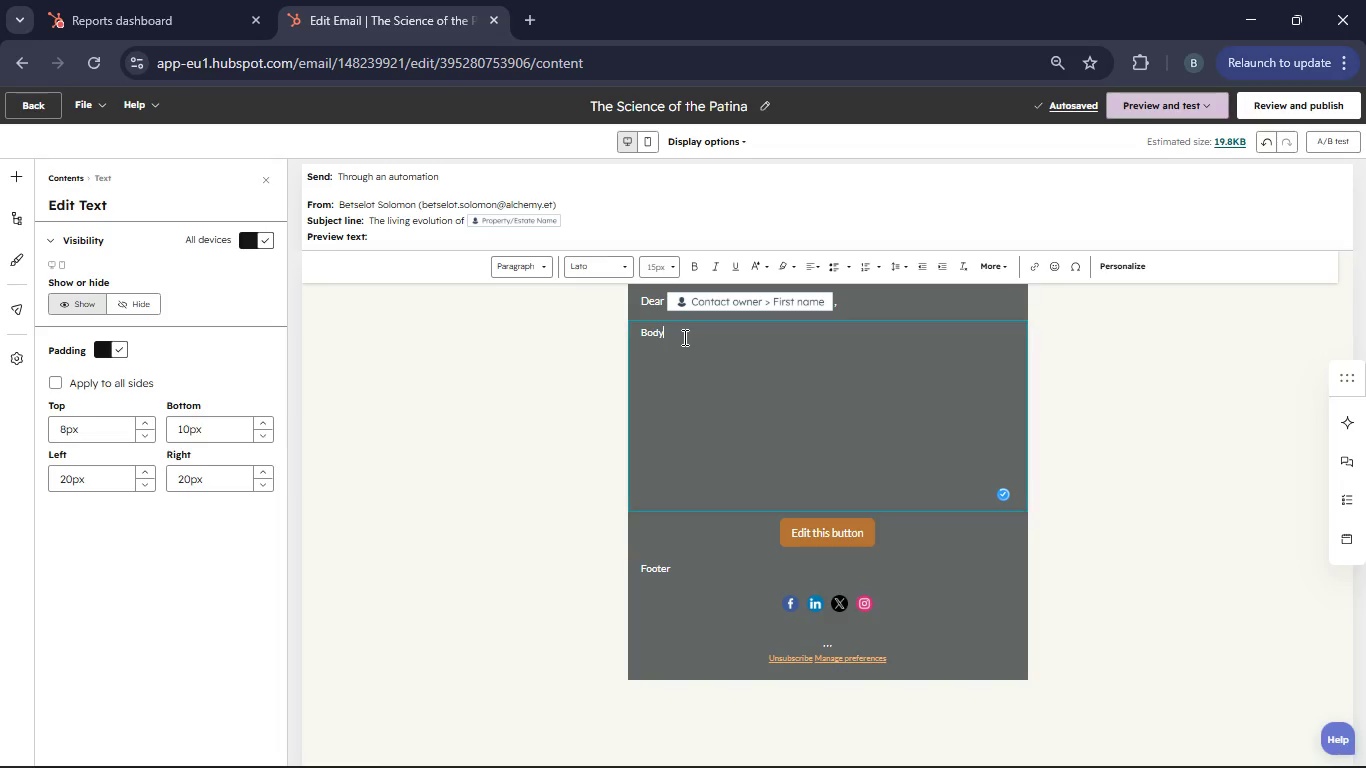 
key(Backspace)
 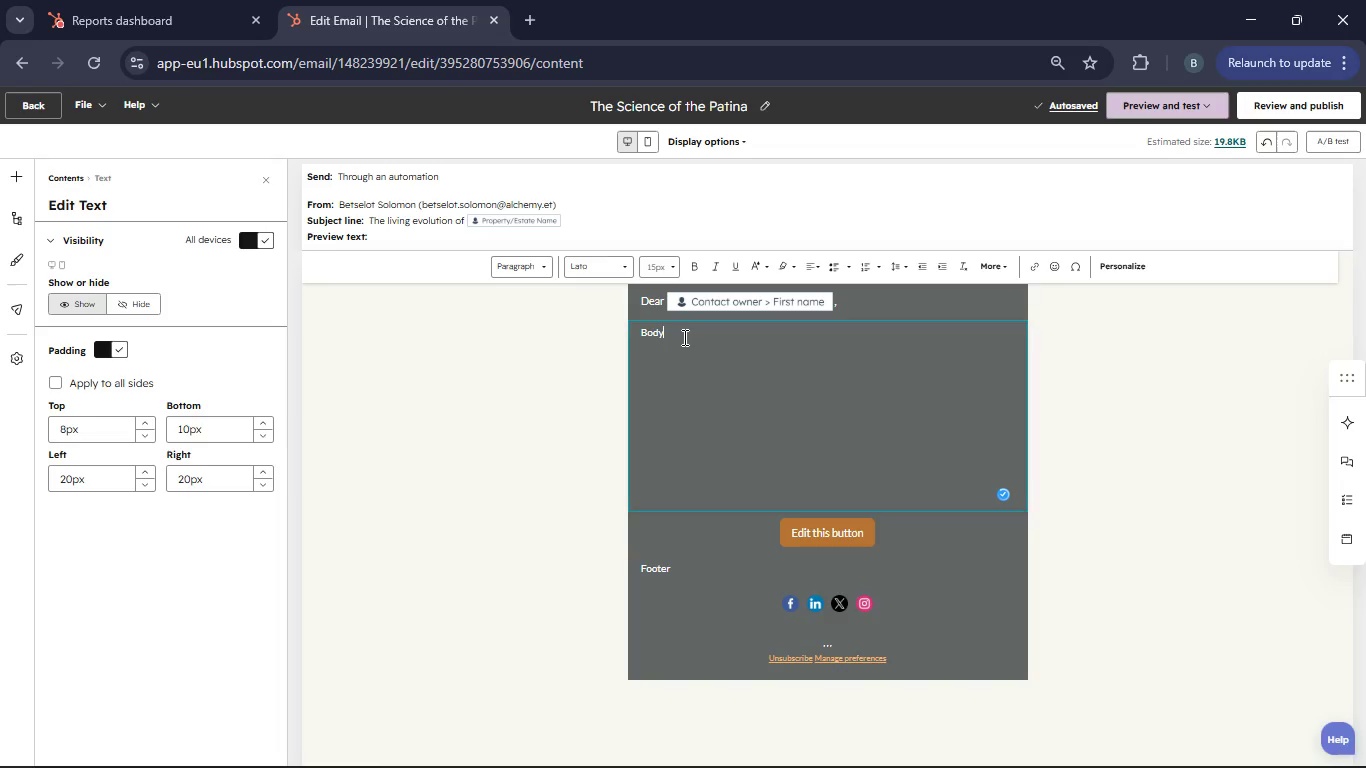 
key(Backspace)
 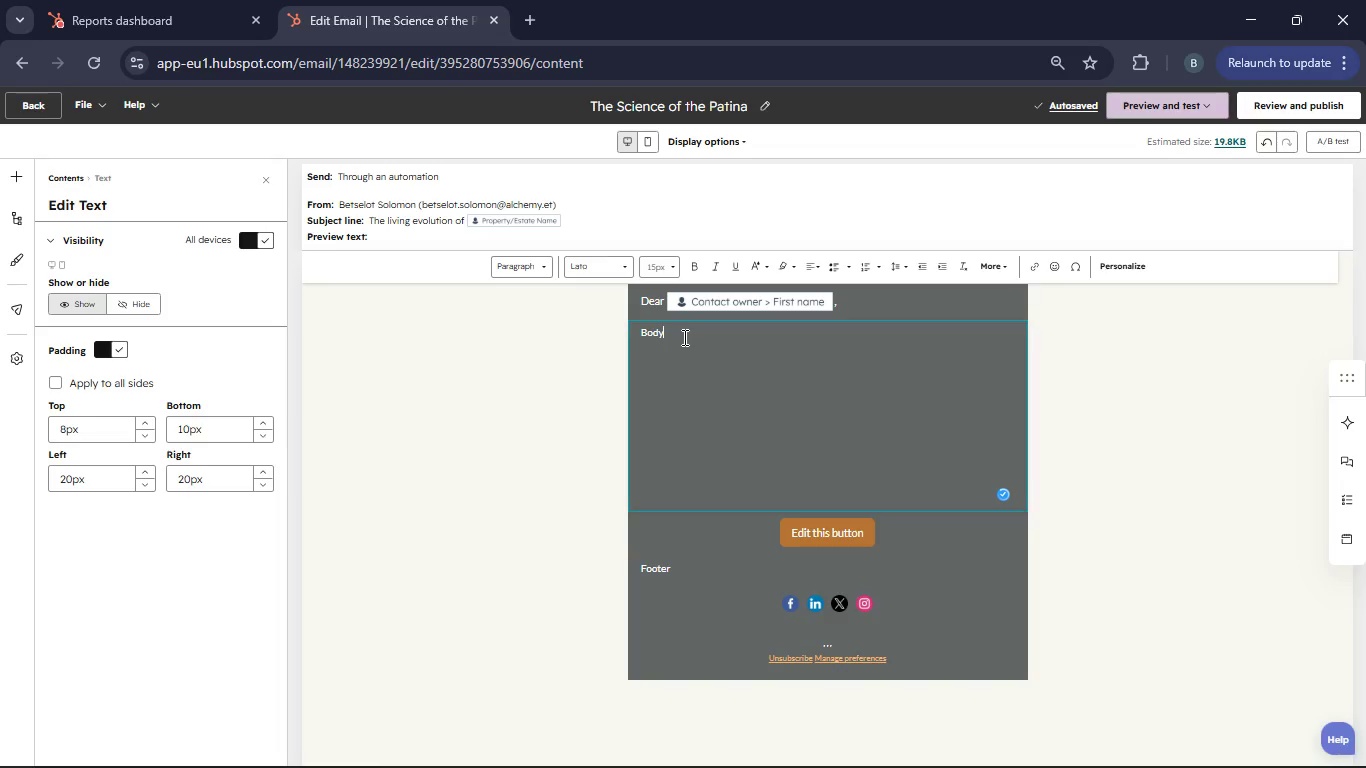 
key(Backspace)
 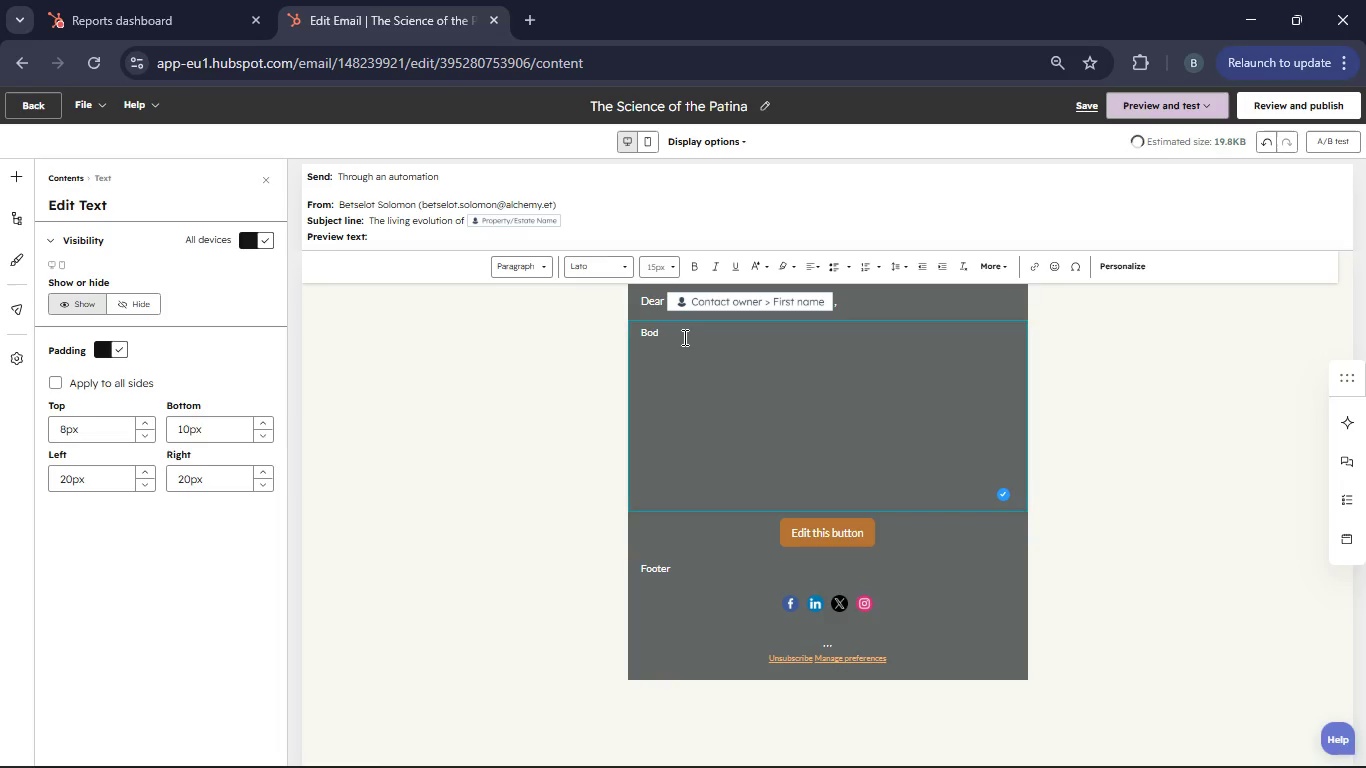 
key(Backspace)
 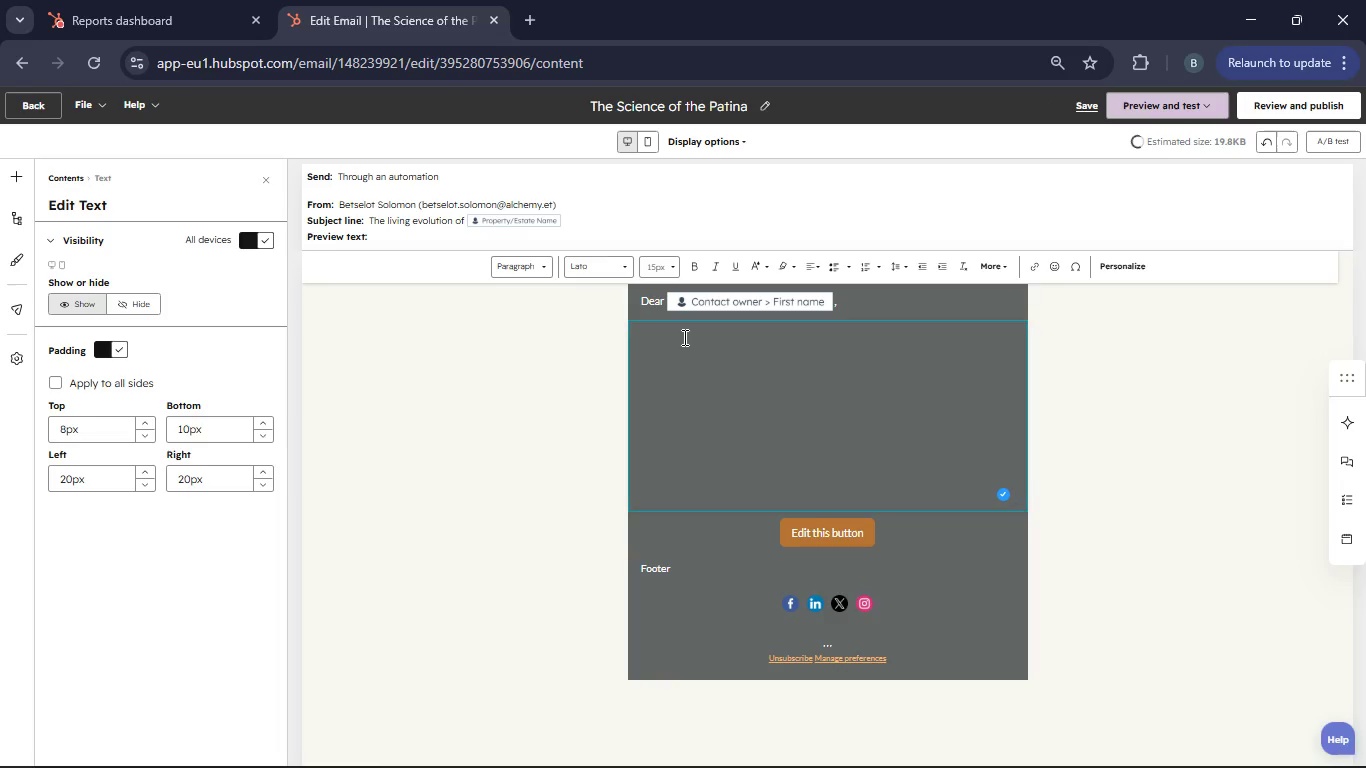 
left_click_drag(start_coordinate=[632, 491], to_coordinate=[645, 394])
 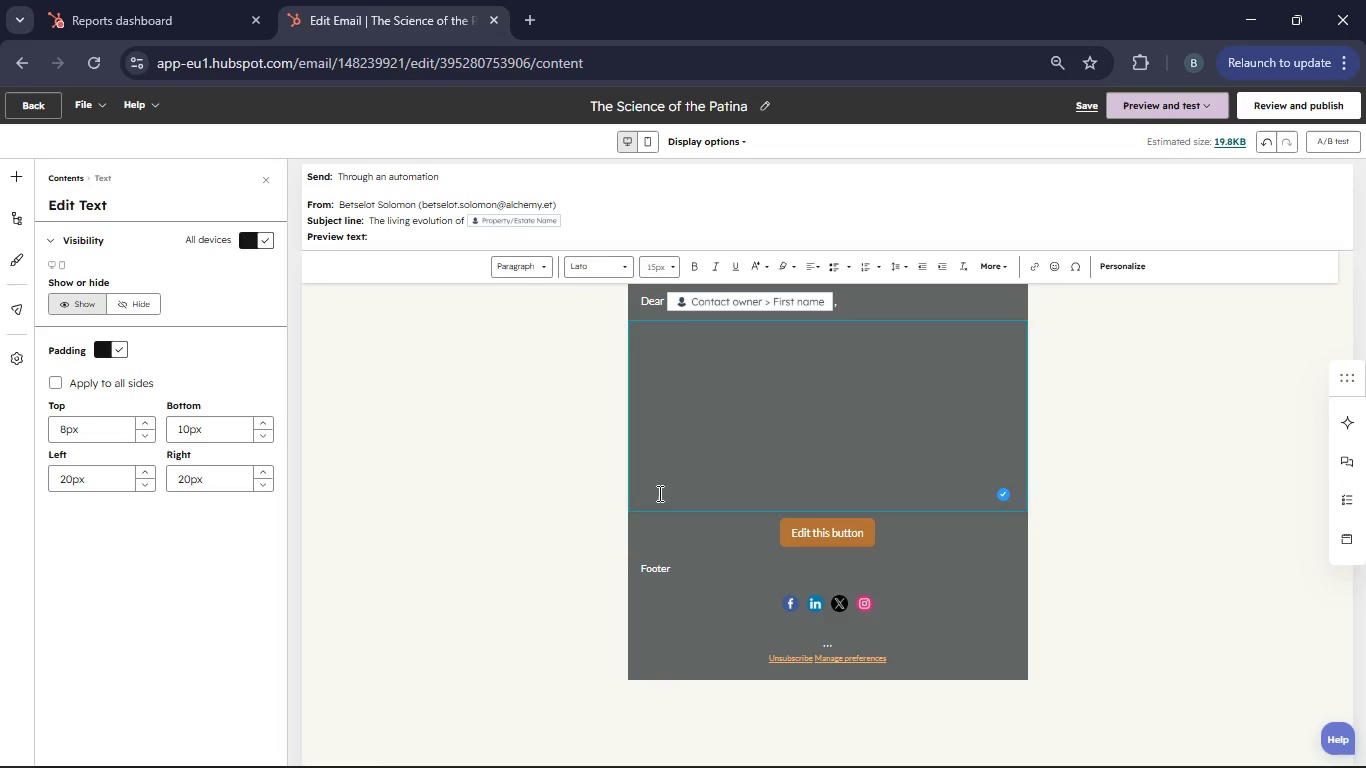 
left_click([658, 493])
 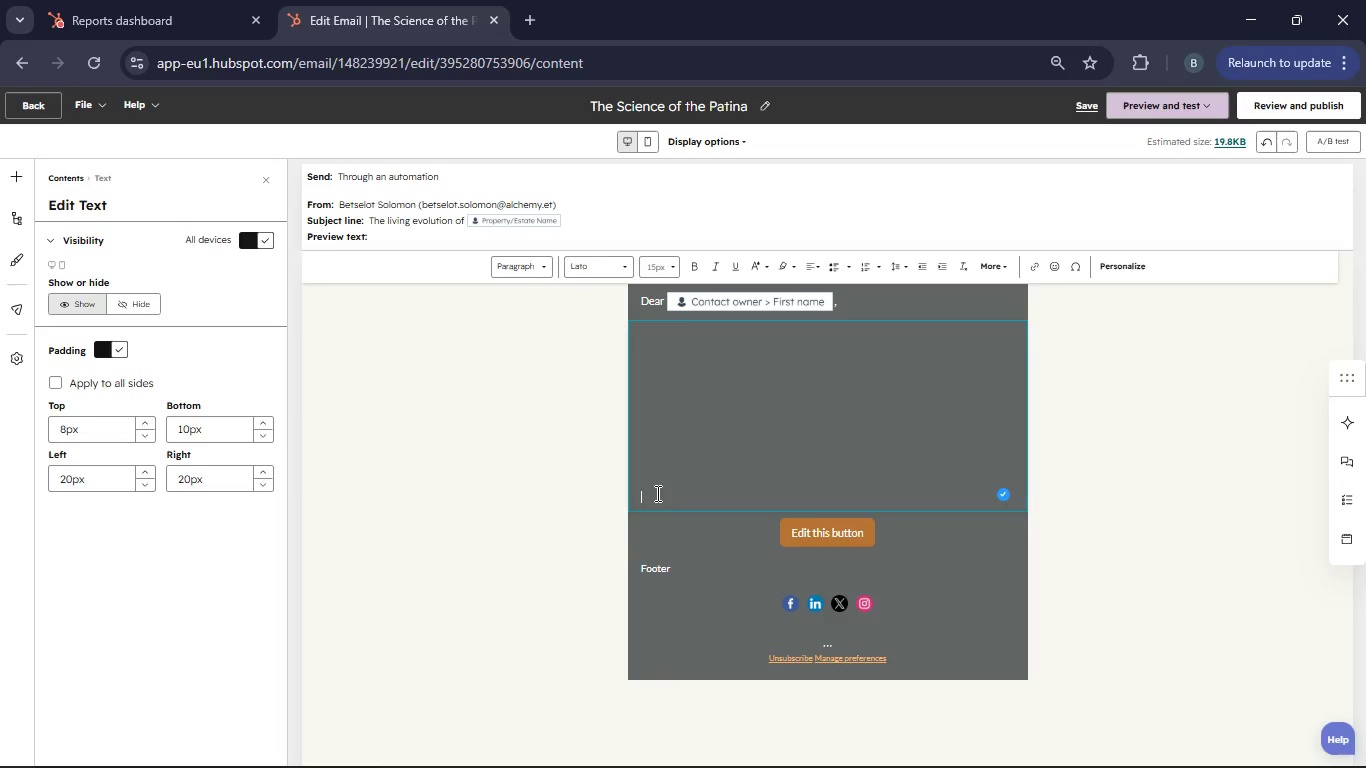 
key(Backspace)
 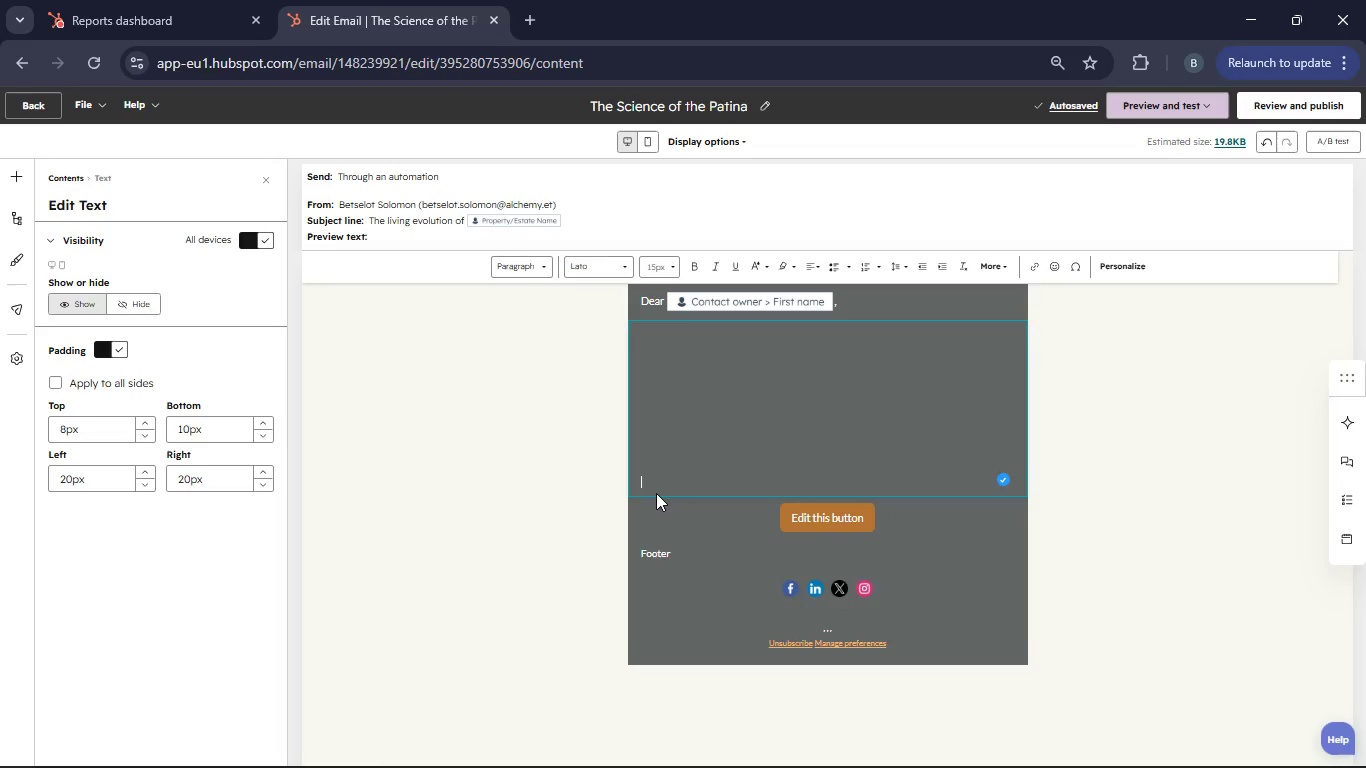 
key(Backspace)
 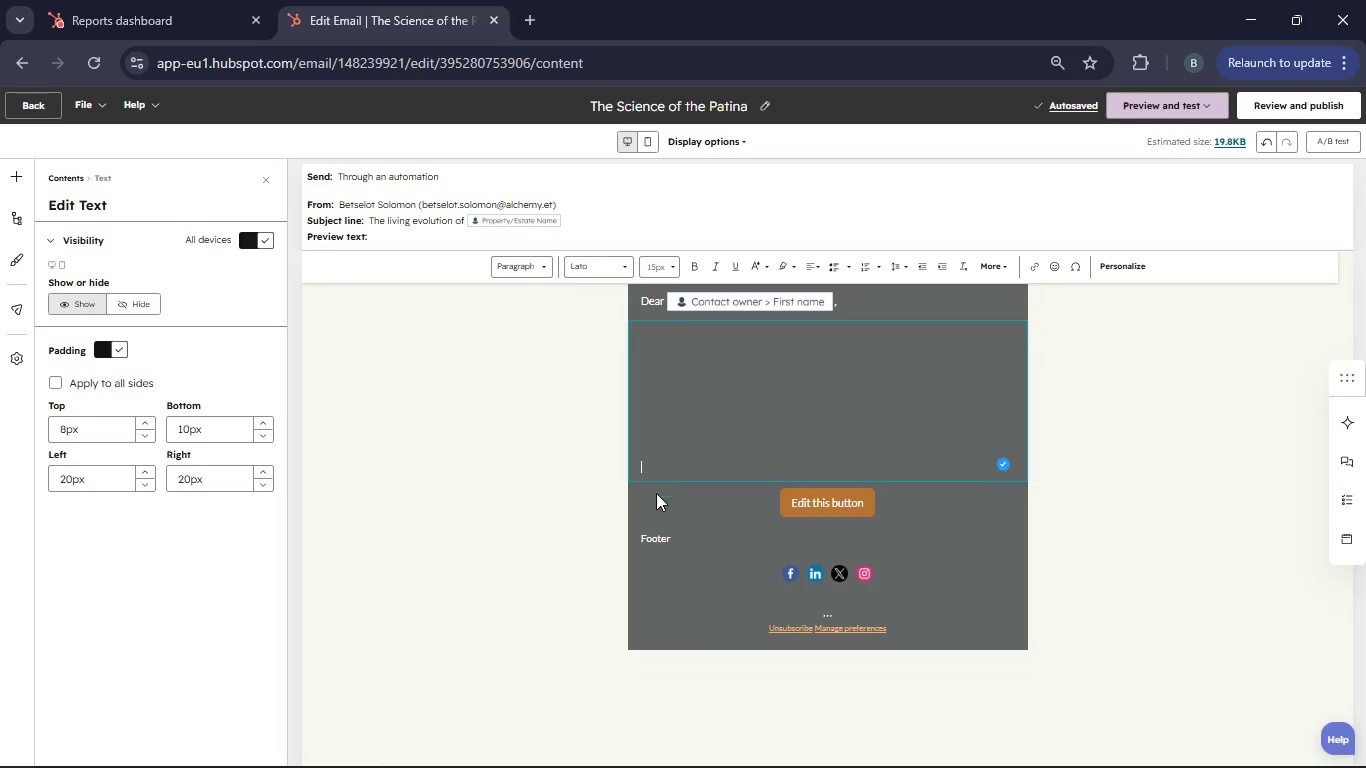 
key(Backspace)
 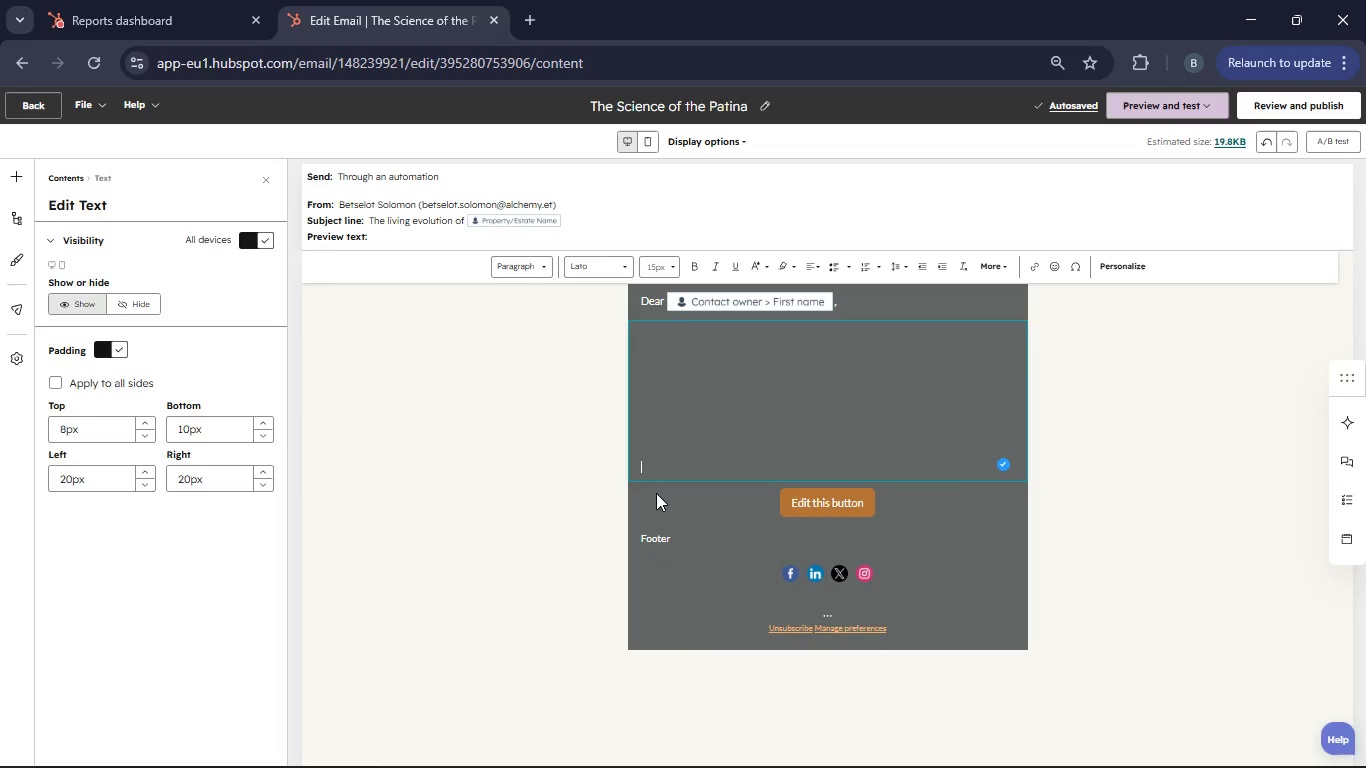 
key(Backspace)
 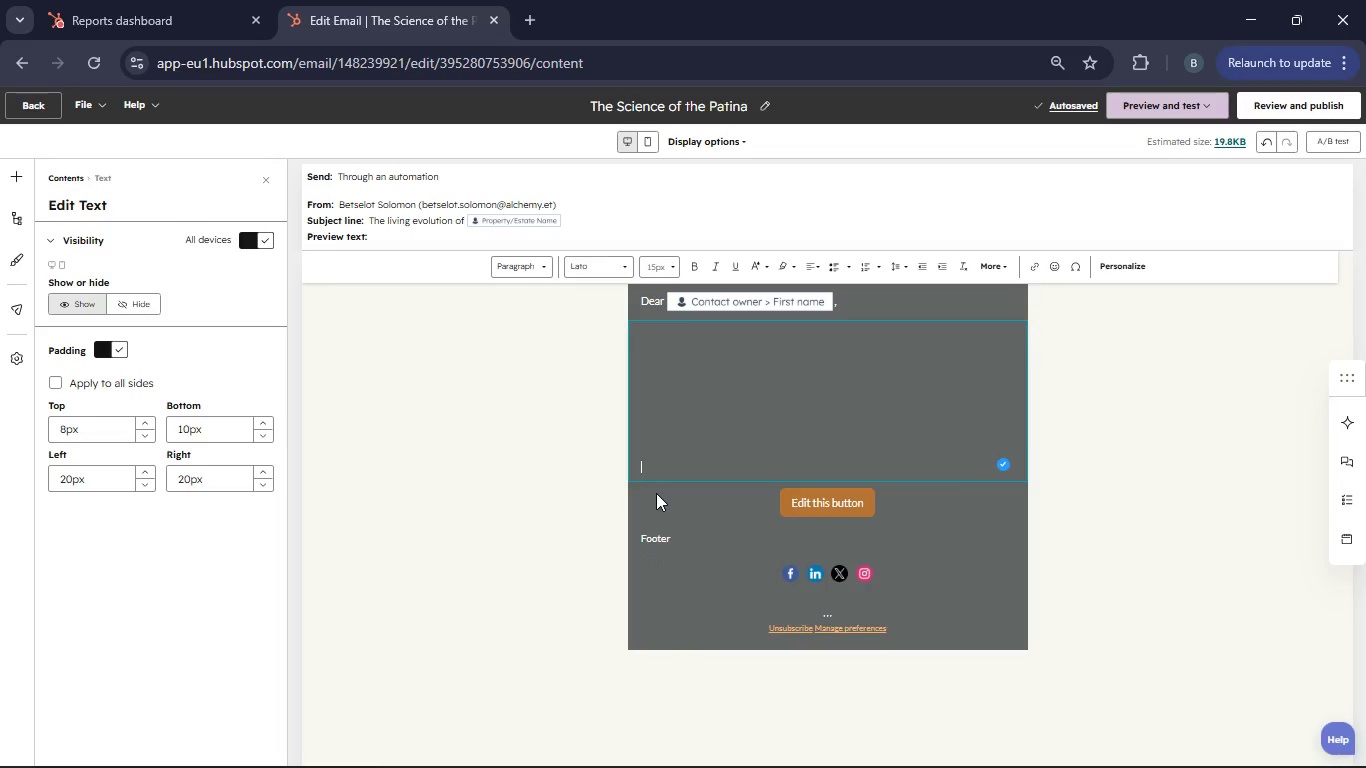 
key(Backspace)
 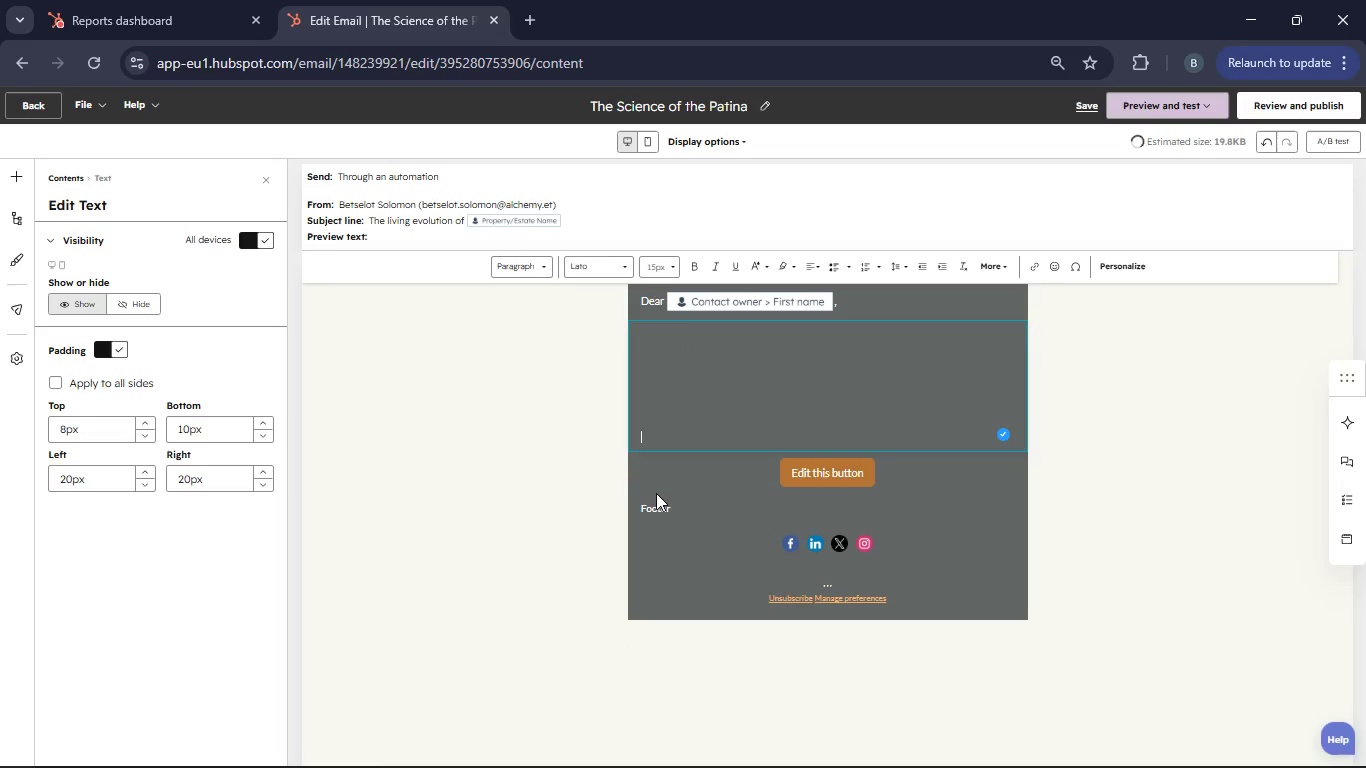 
key(Backspace)
 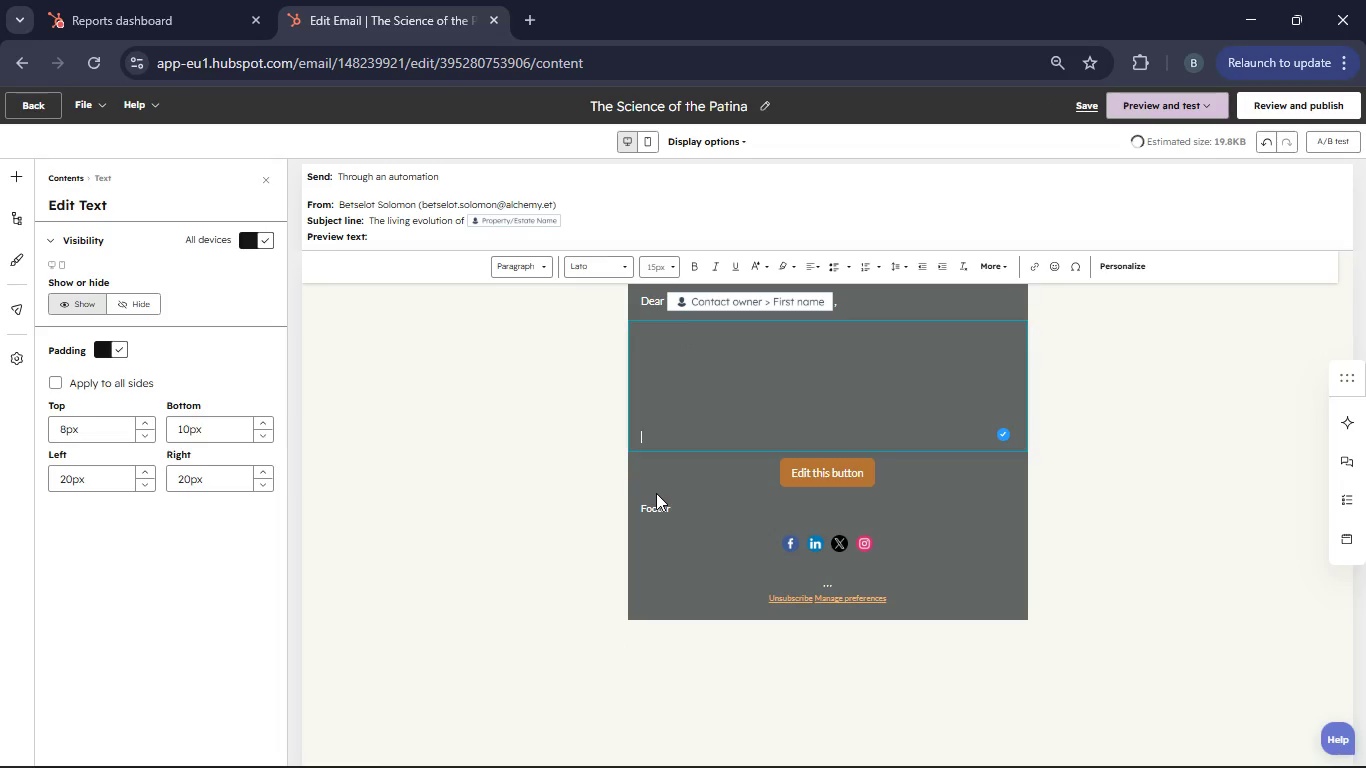 
key(Backspace)
 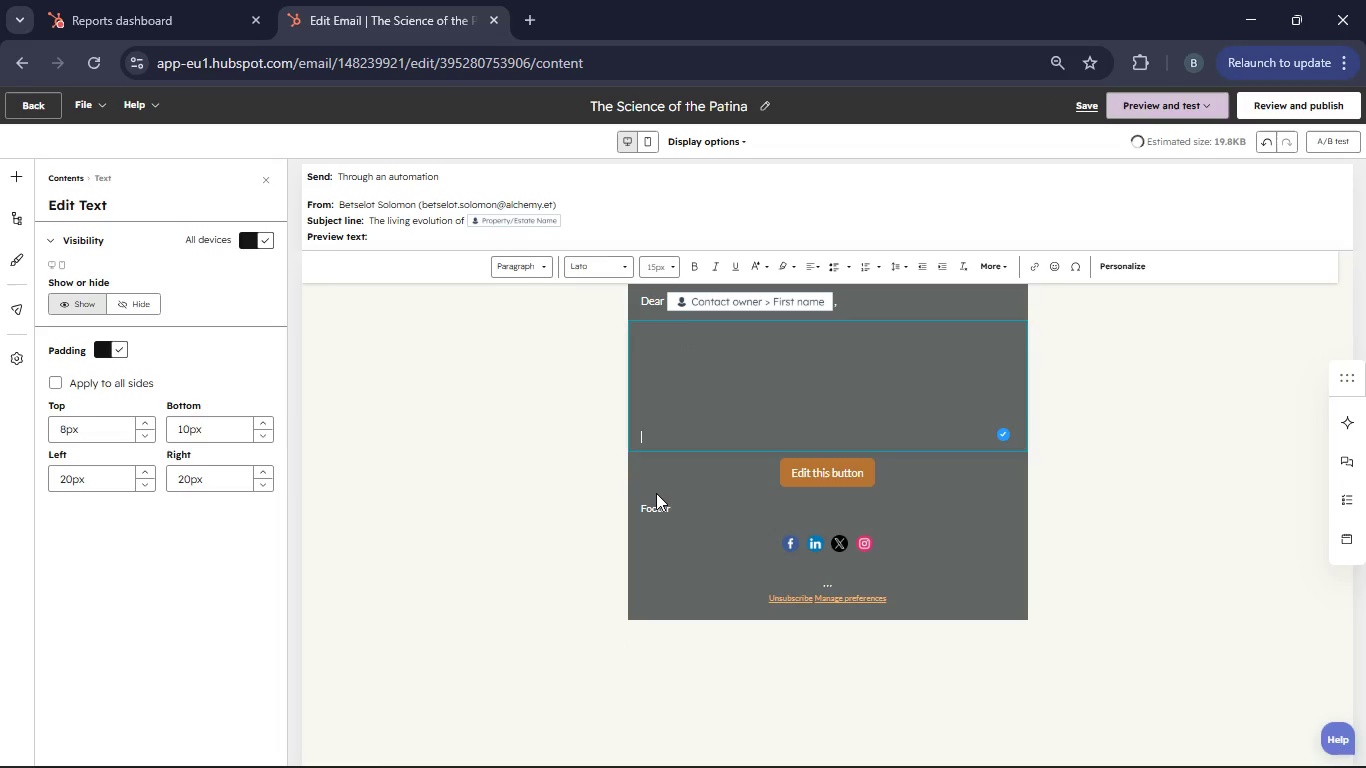 
key(Backspace)
 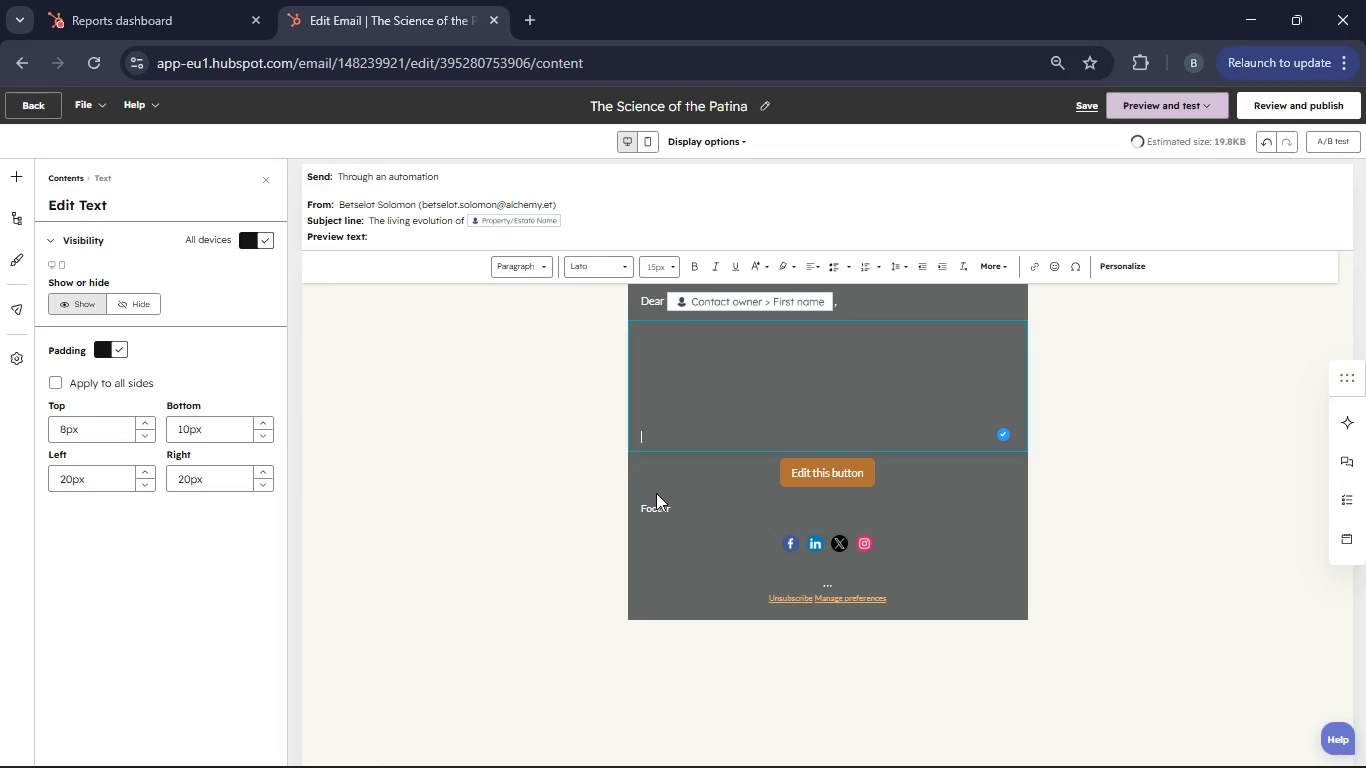 
hold_key(key=Backspace, duration=0.36)
 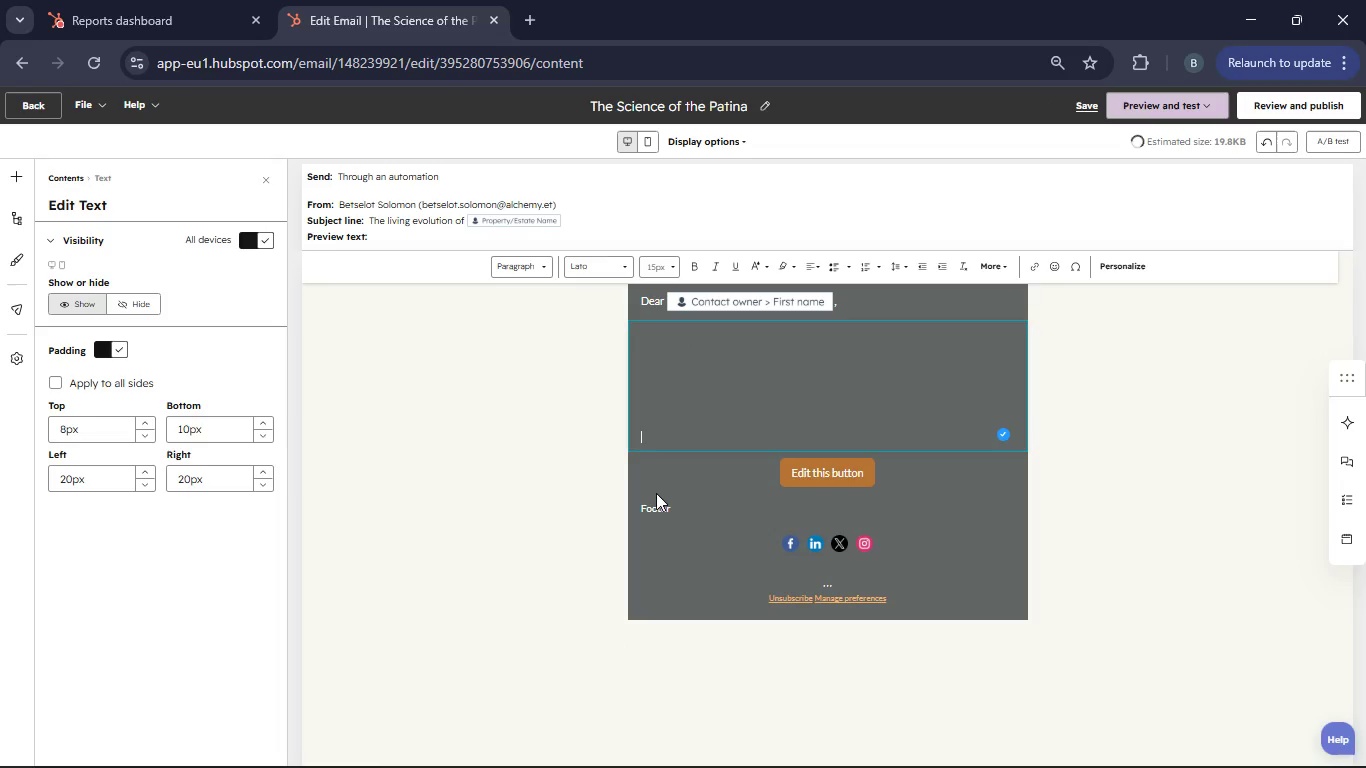 
key(Backspace)
 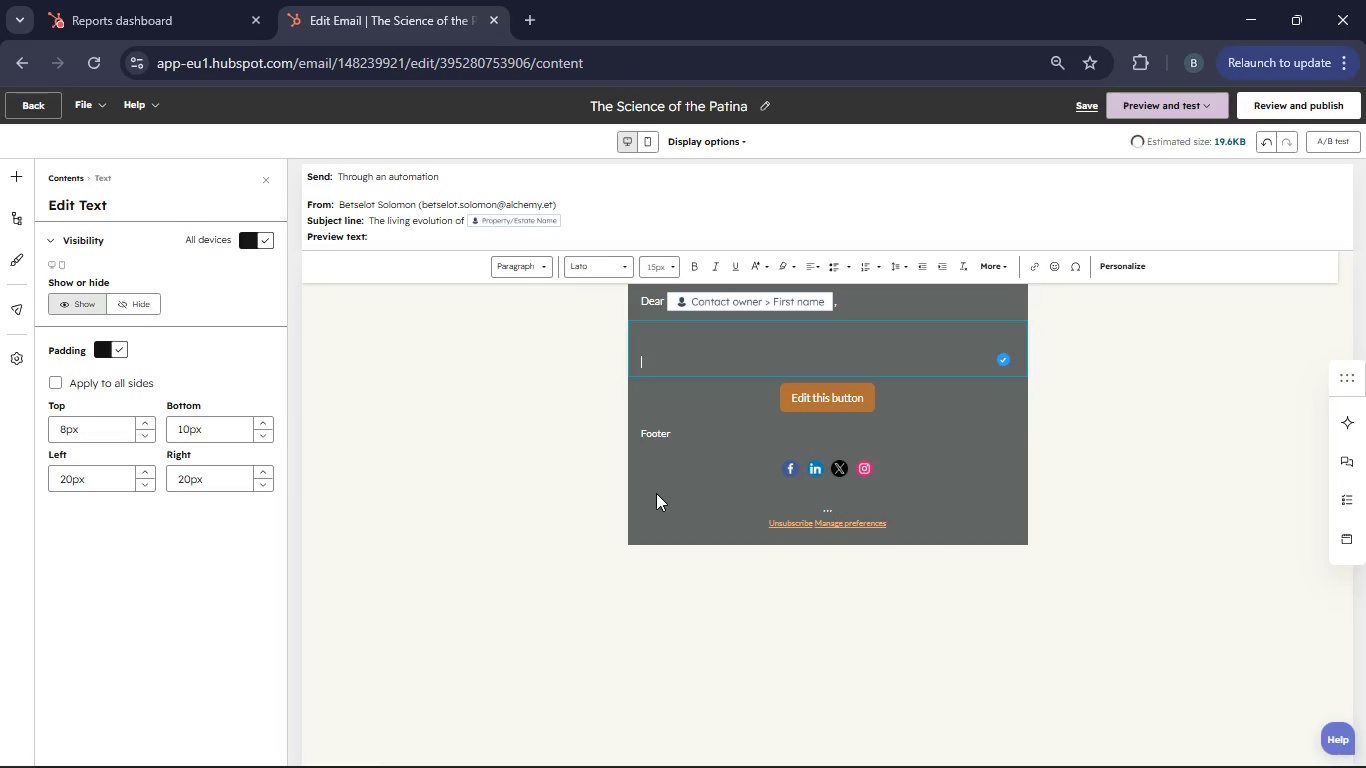 
left_click([668, 275])
 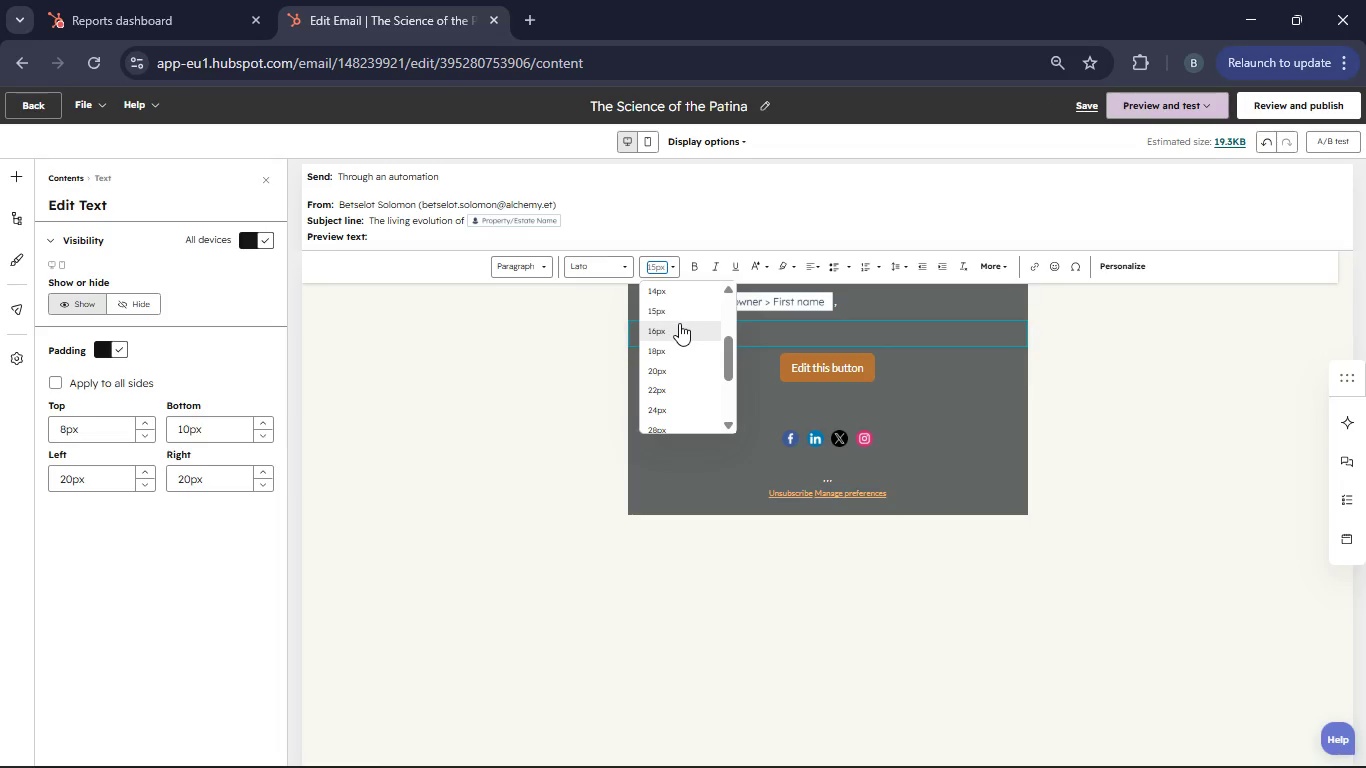 
left_click([674, 327])
 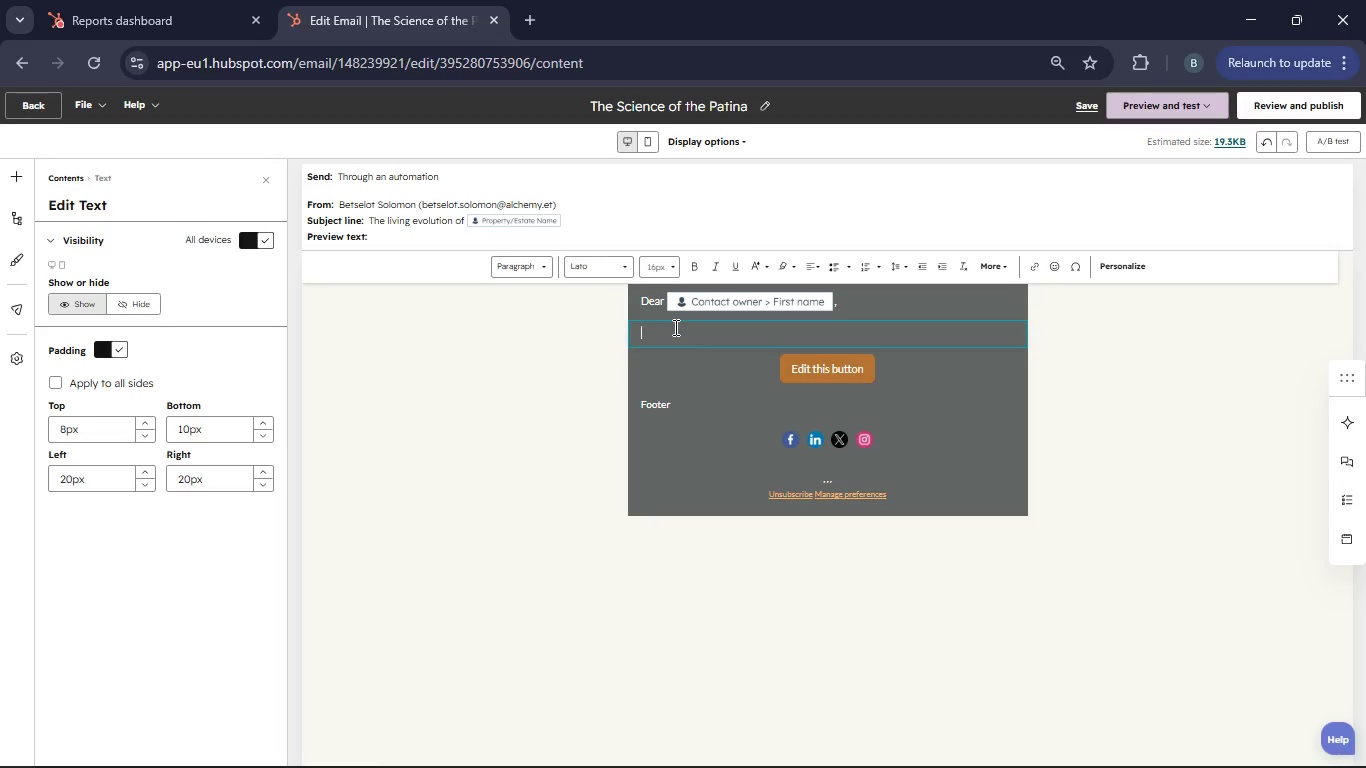 
type(When we discuss the  intgration of)
 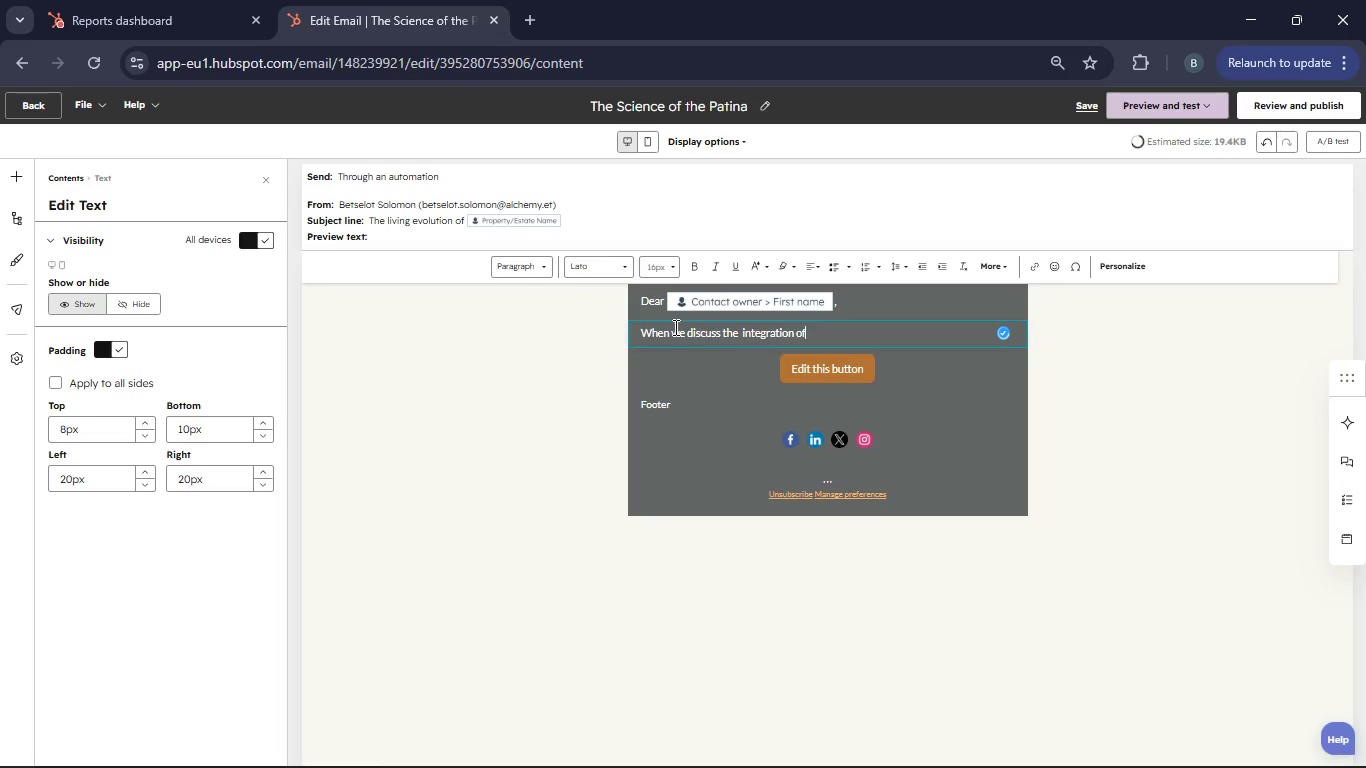 
hold_key(key=E, duration=11.25)
 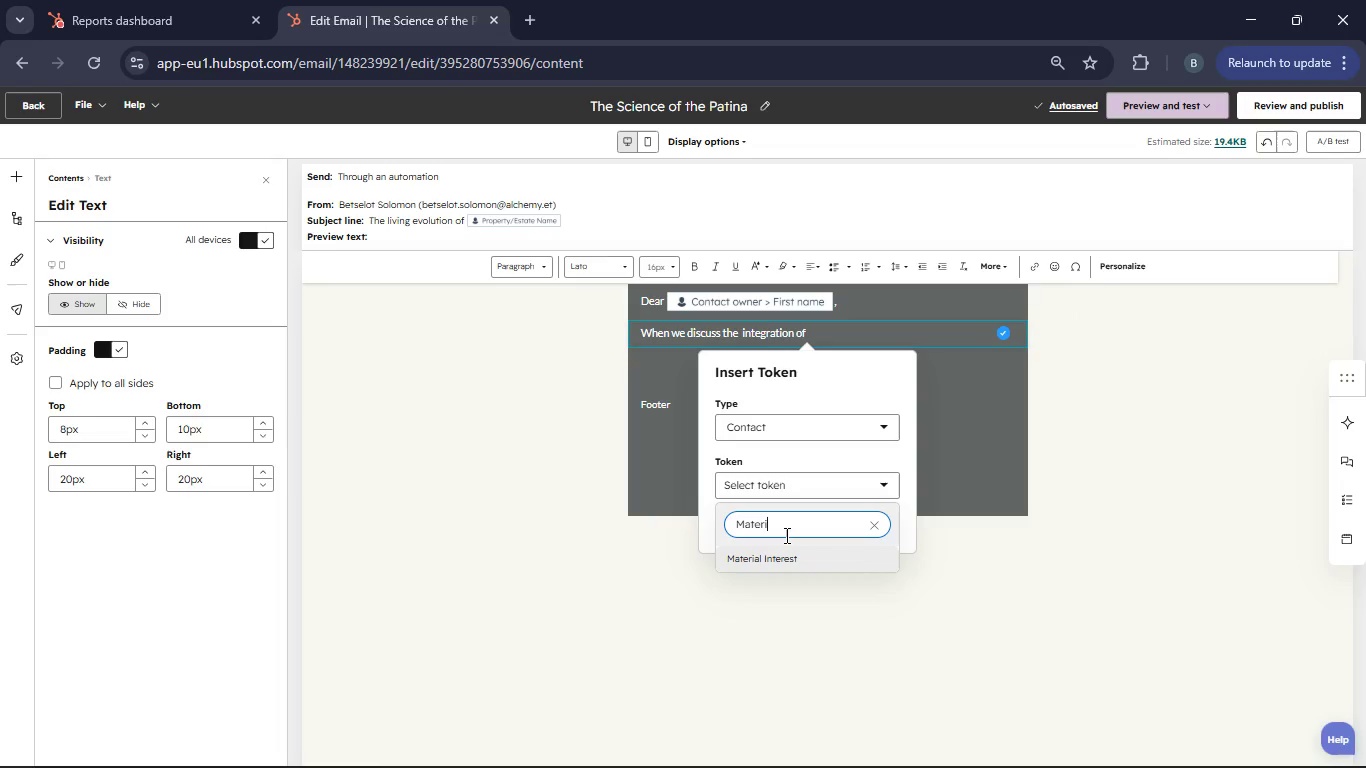 
hold_key(key=Space, duration=0.31)
 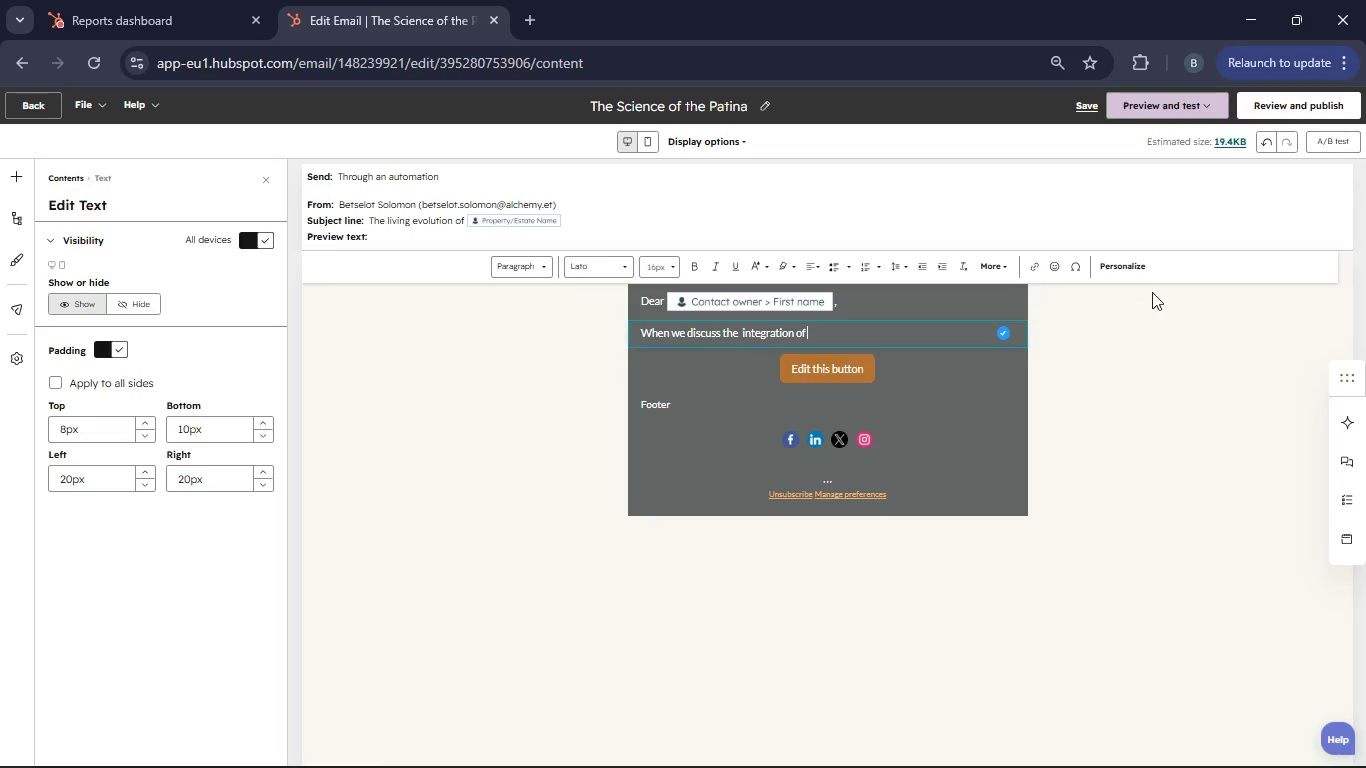 
left_click([1139, 270])
 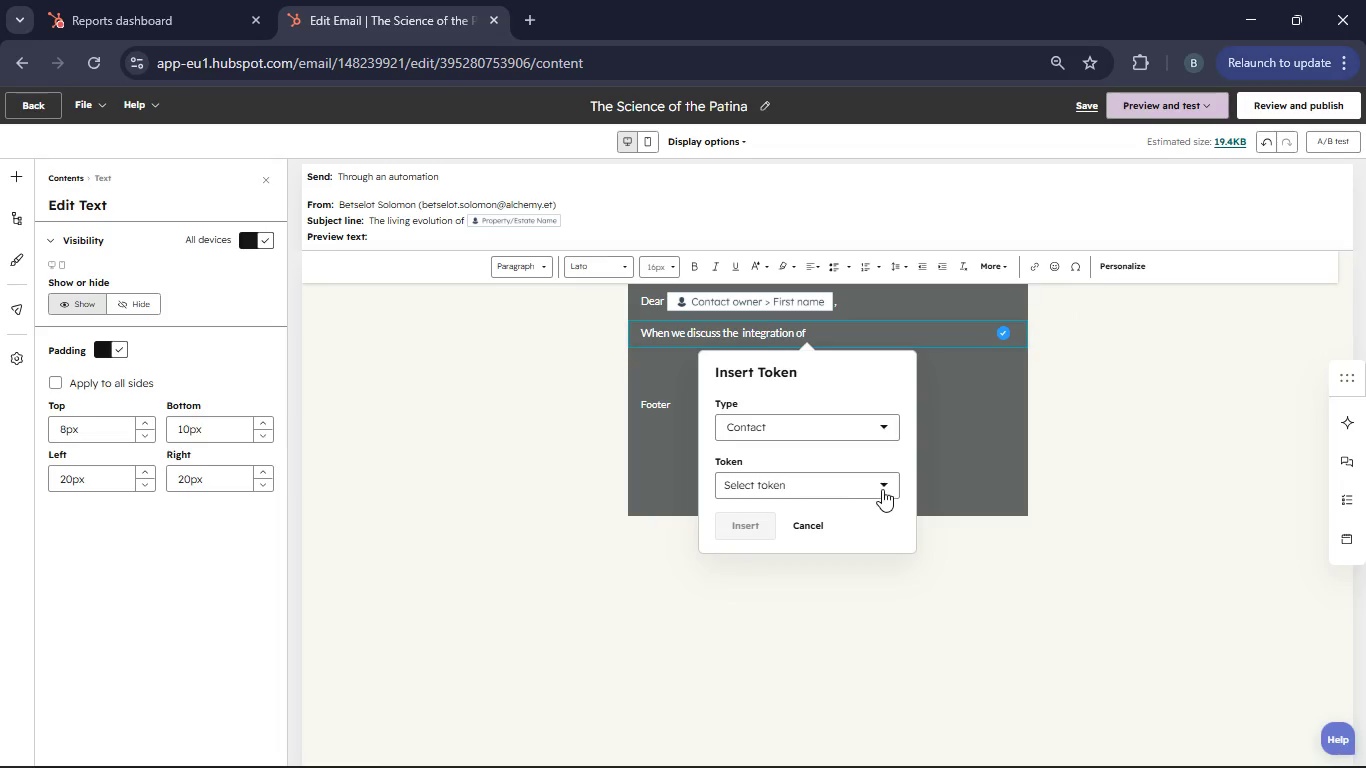 
left_click([883, 487])
 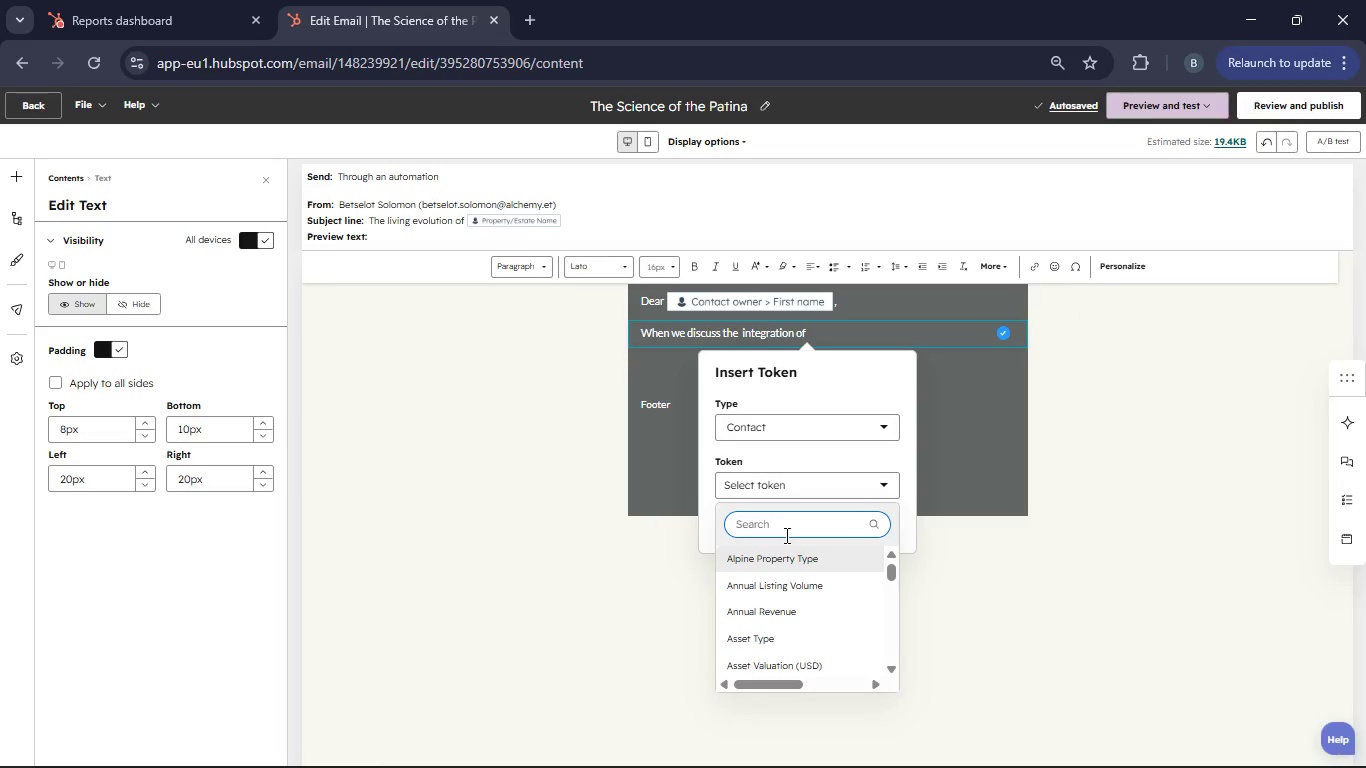 
type(Matrial Interest)
 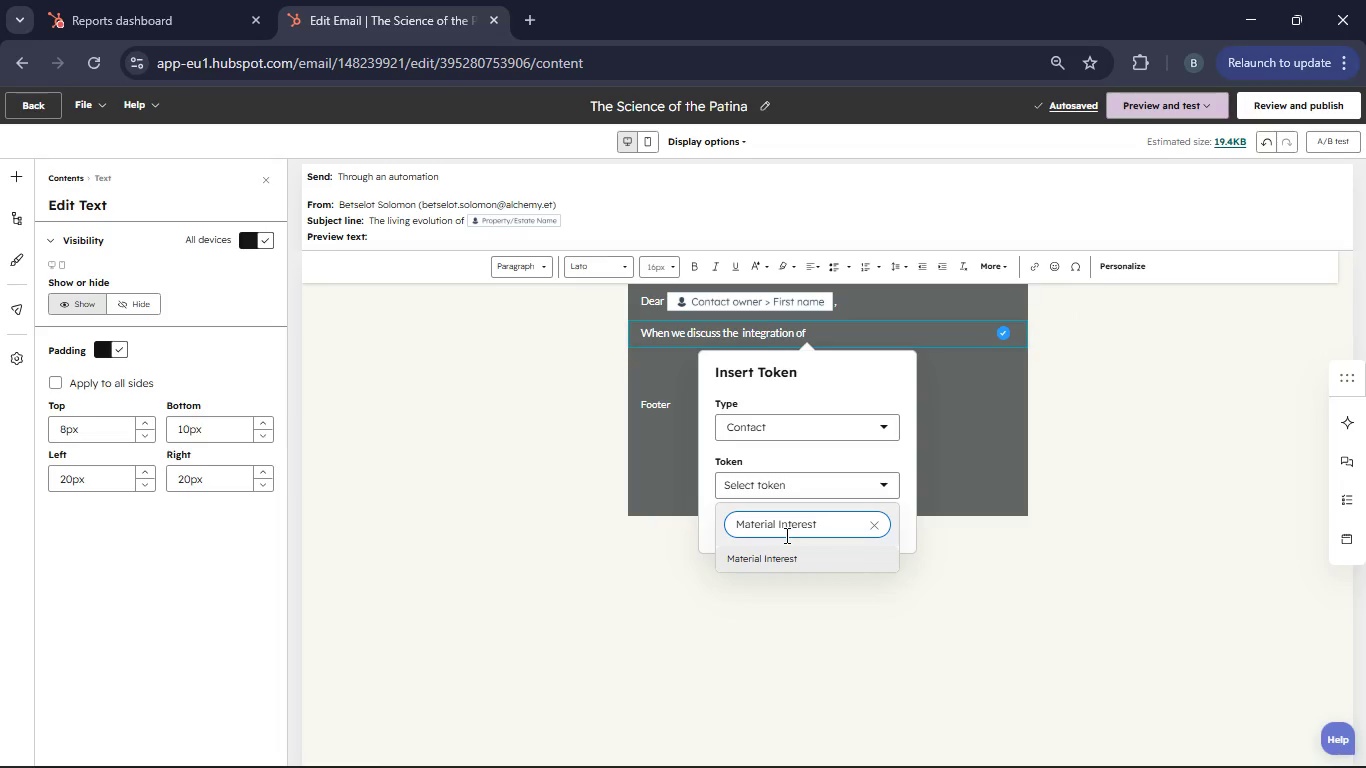 
left_click([791, 553])
 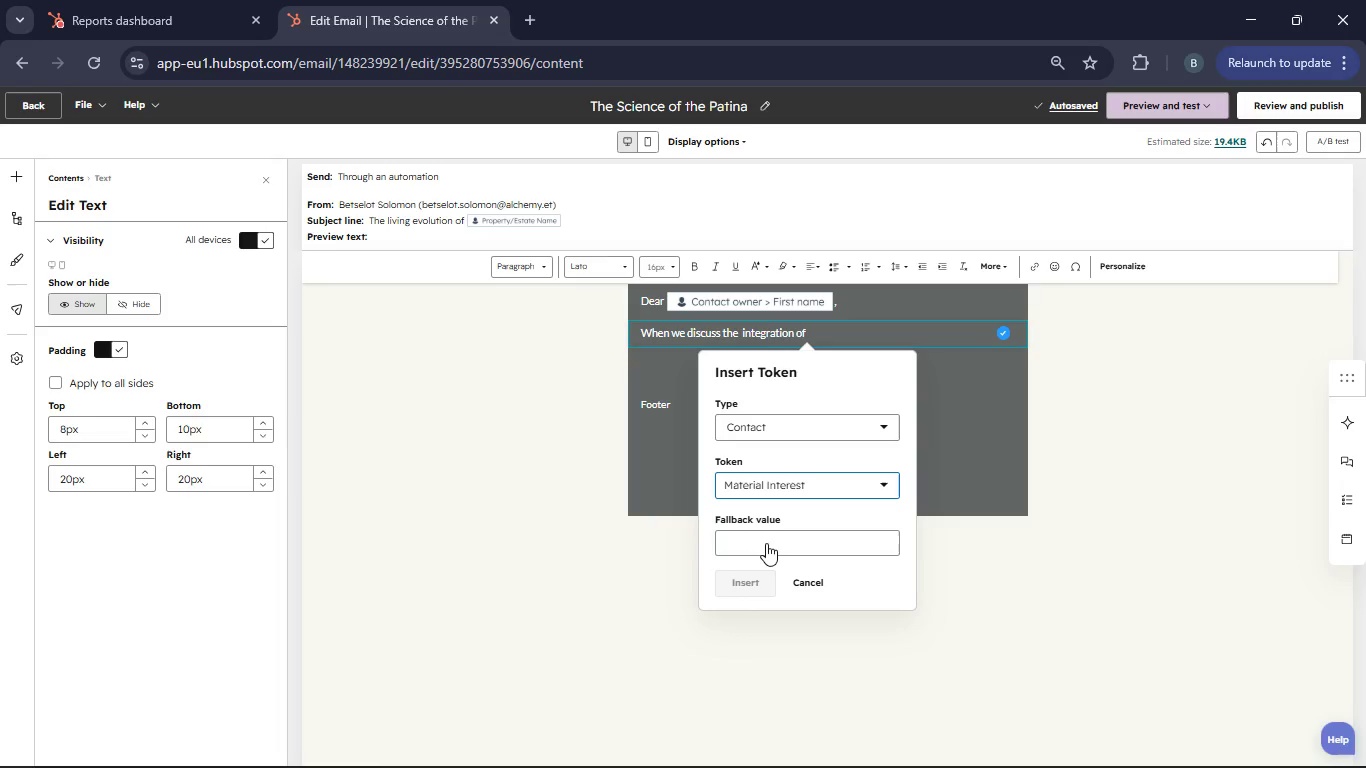 
left_click([768, 536])
 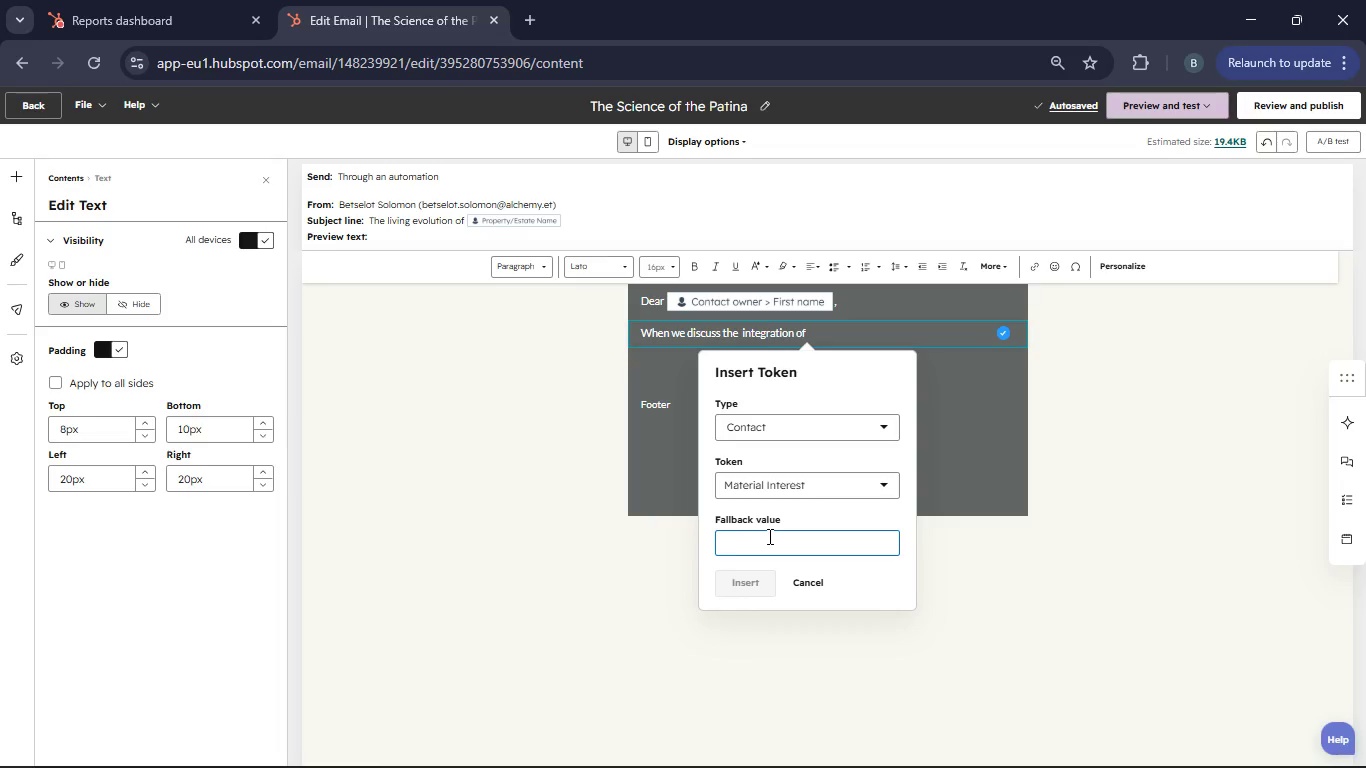 
type(material interest)
 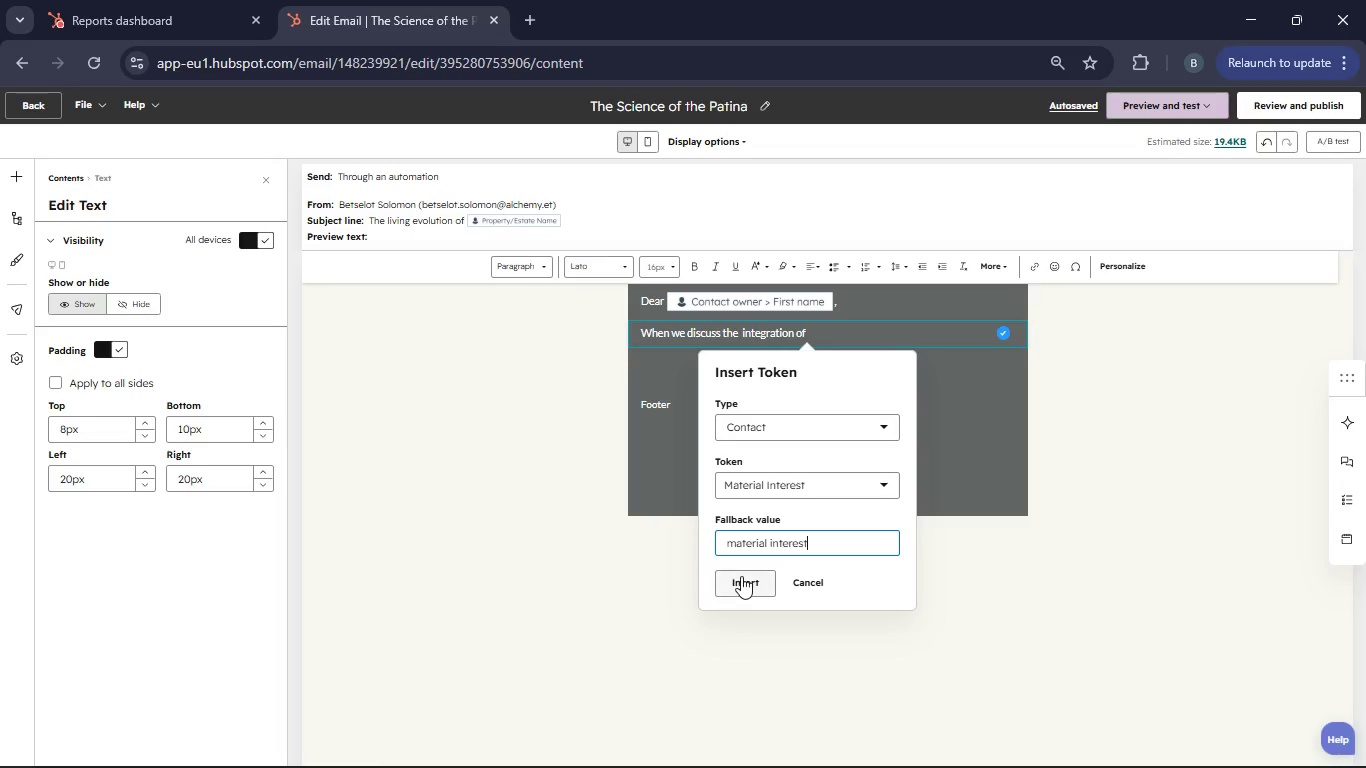 
left_click([741, 575])
 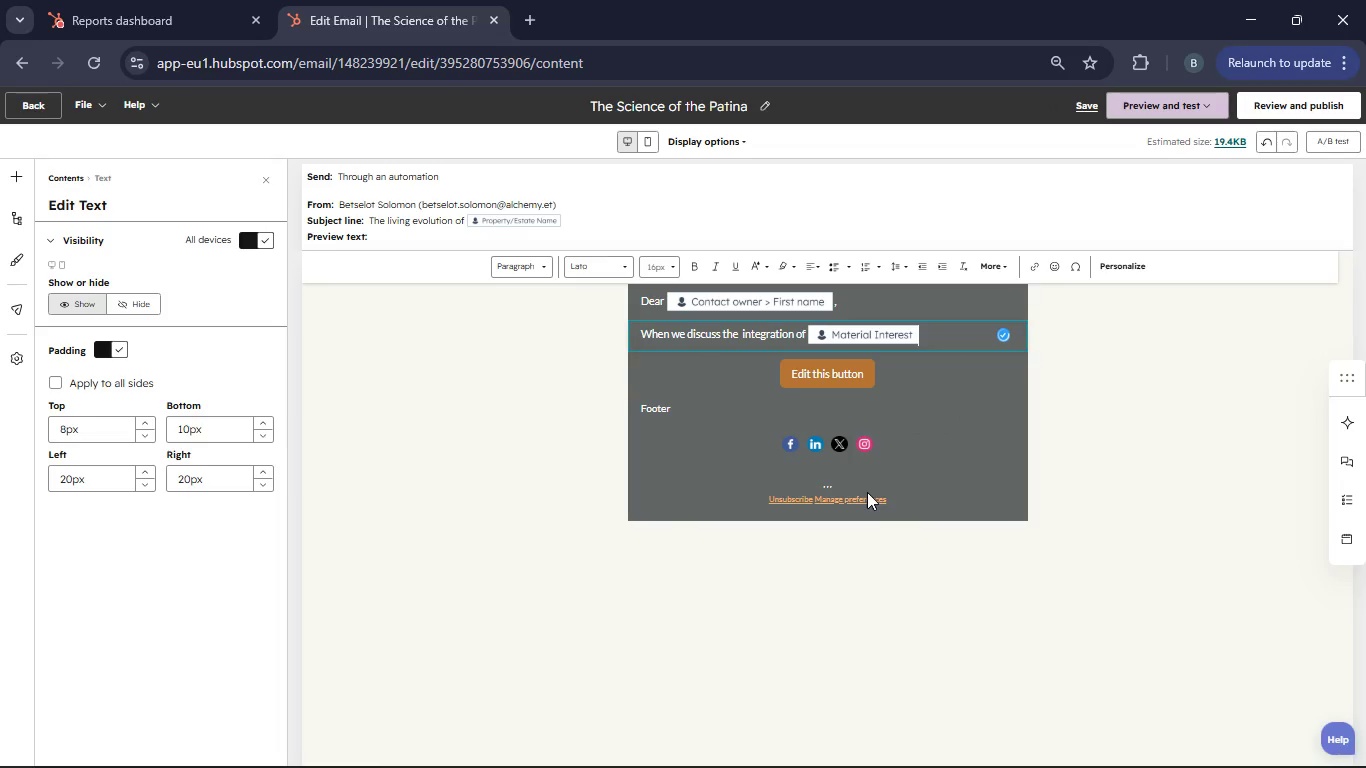 
type( for ap )
key(Backspace)
type( )
key(Backspace)
key(Backspace)
type( property like )
 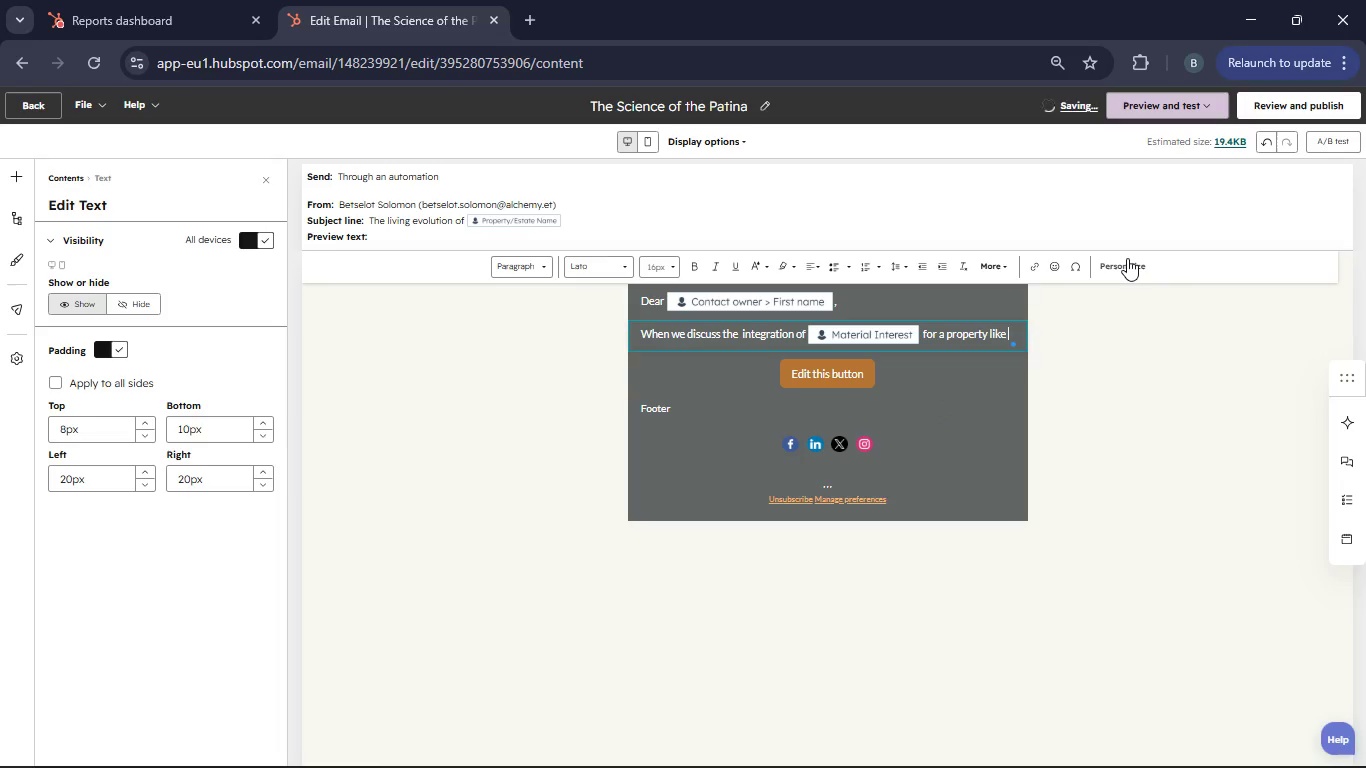 
left_click([1127, 262])
 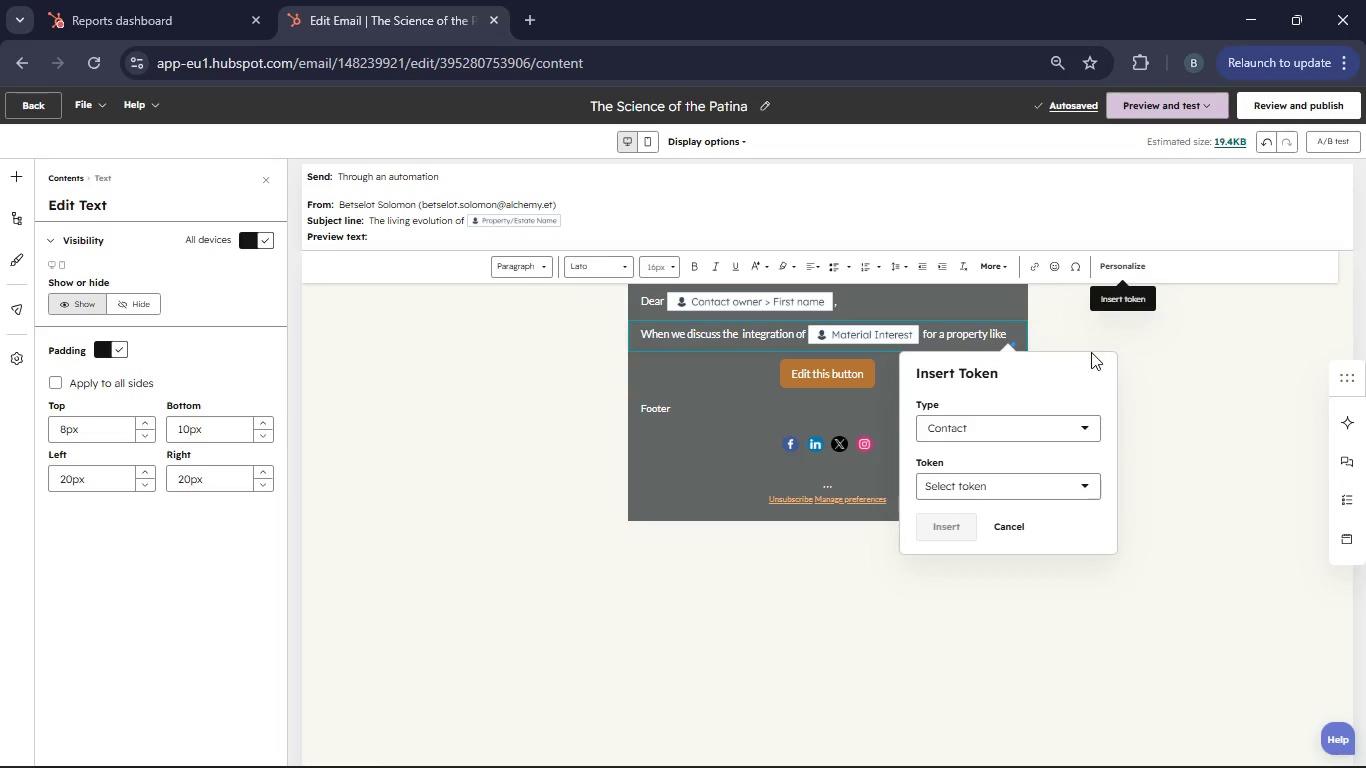 
left_click([1083, 483])
 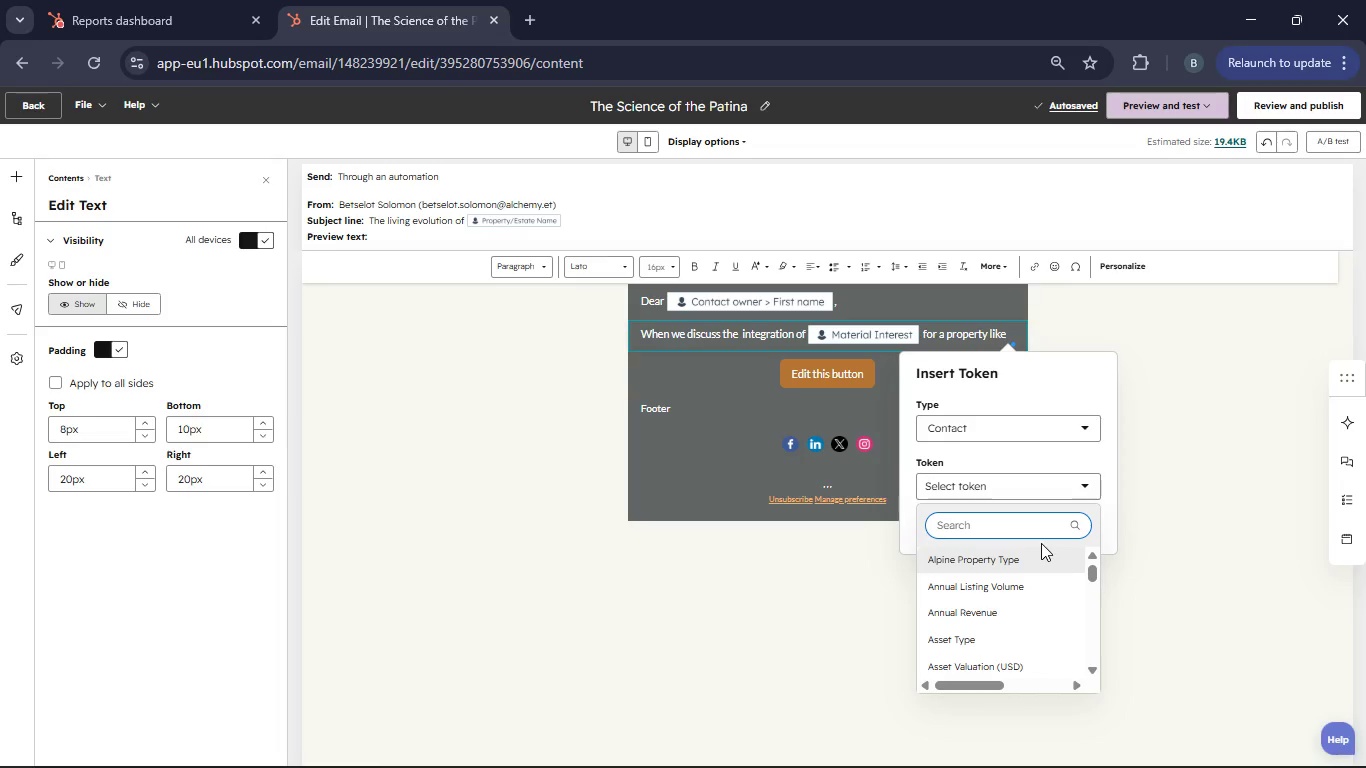 
type(Property )
key(Backspace)
 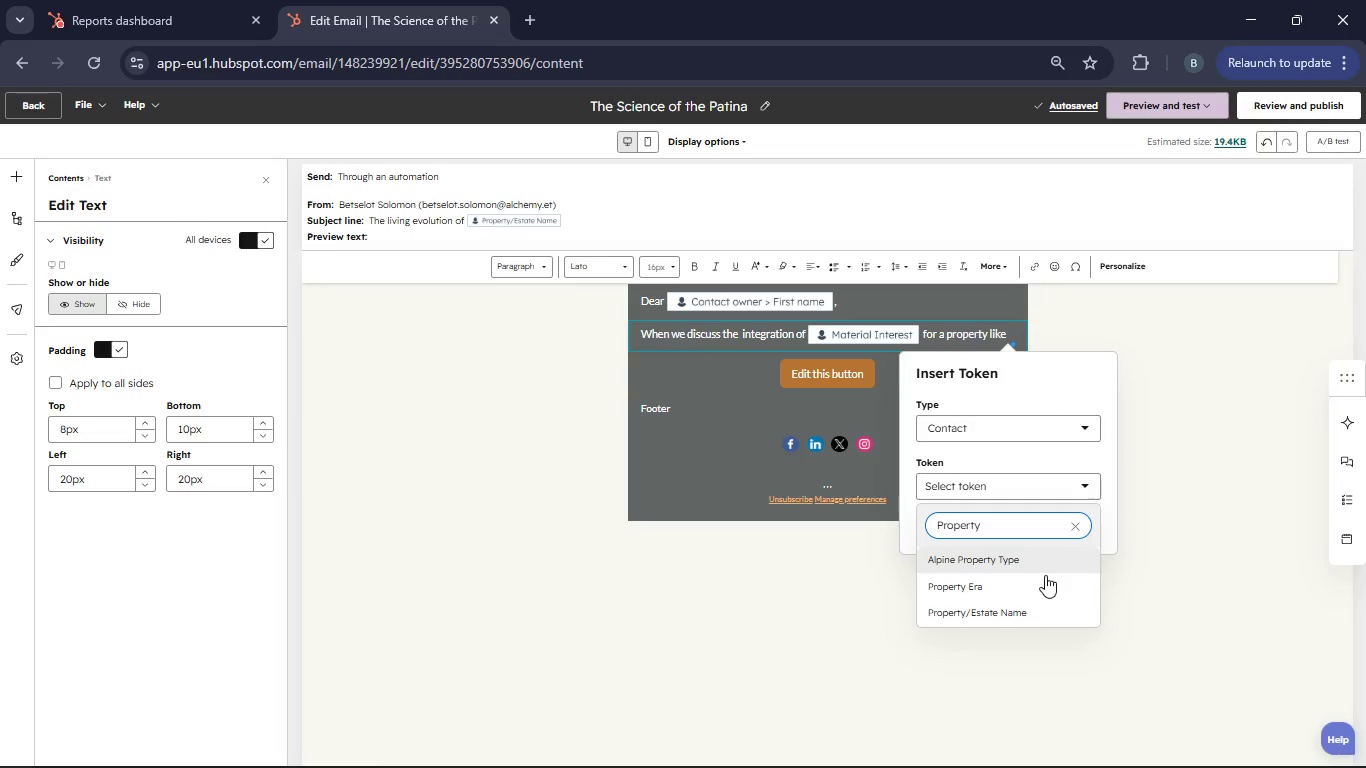 
mouse_move([1012, 601])
 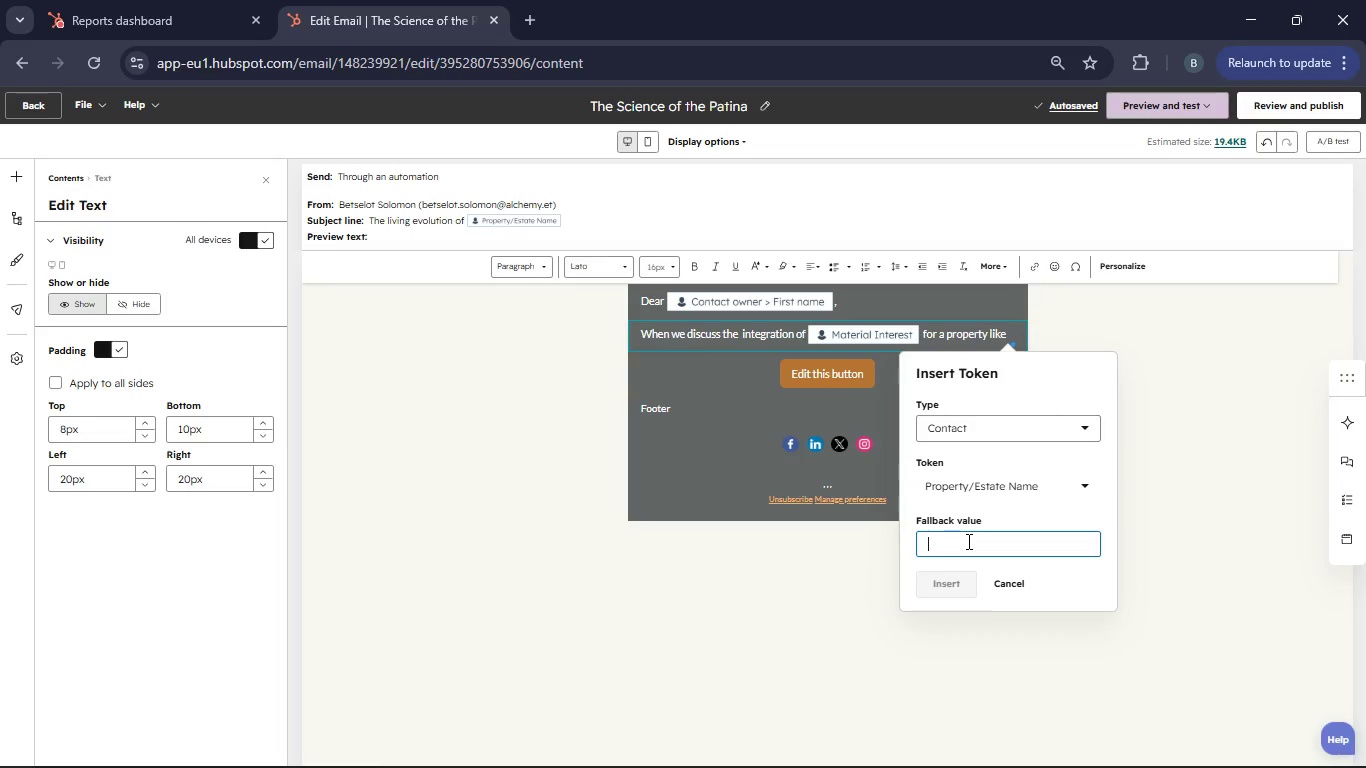 
left_click([967, 541])
 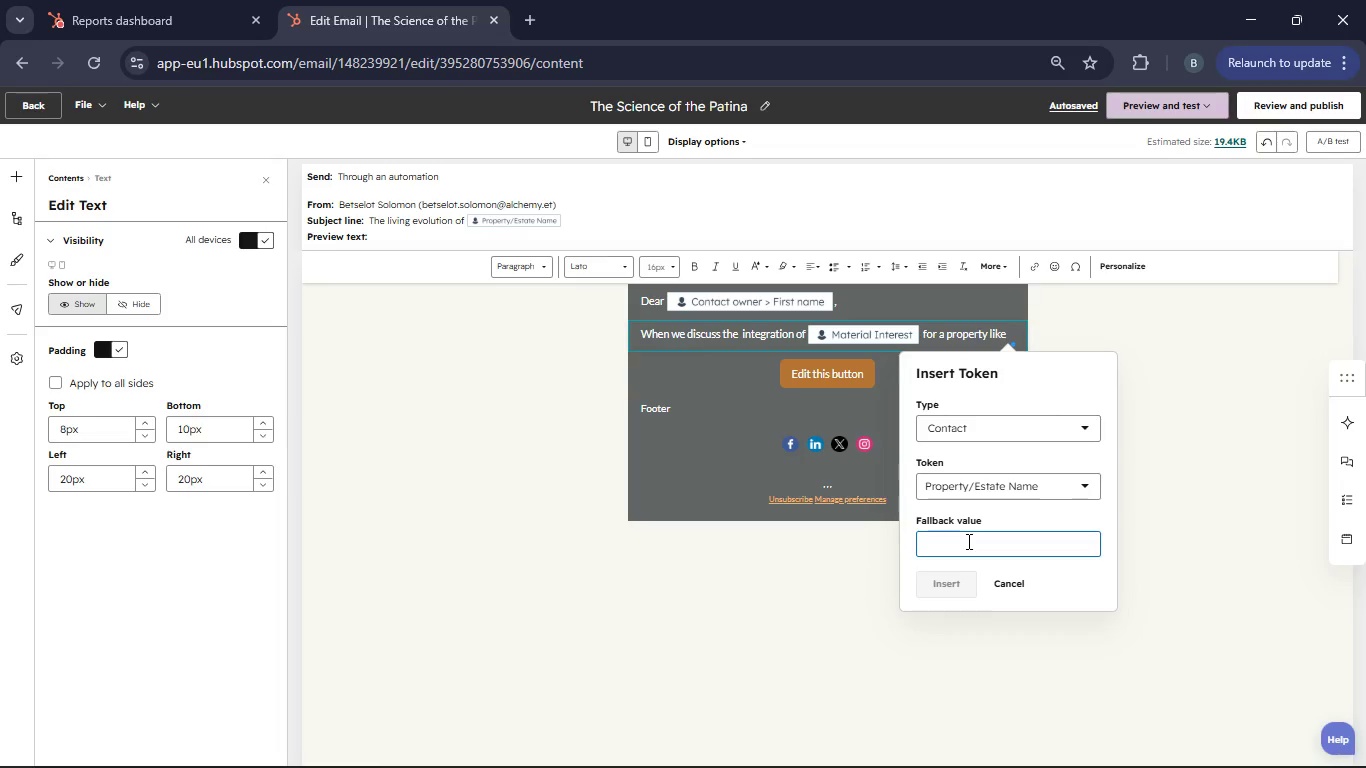 
type(property)
 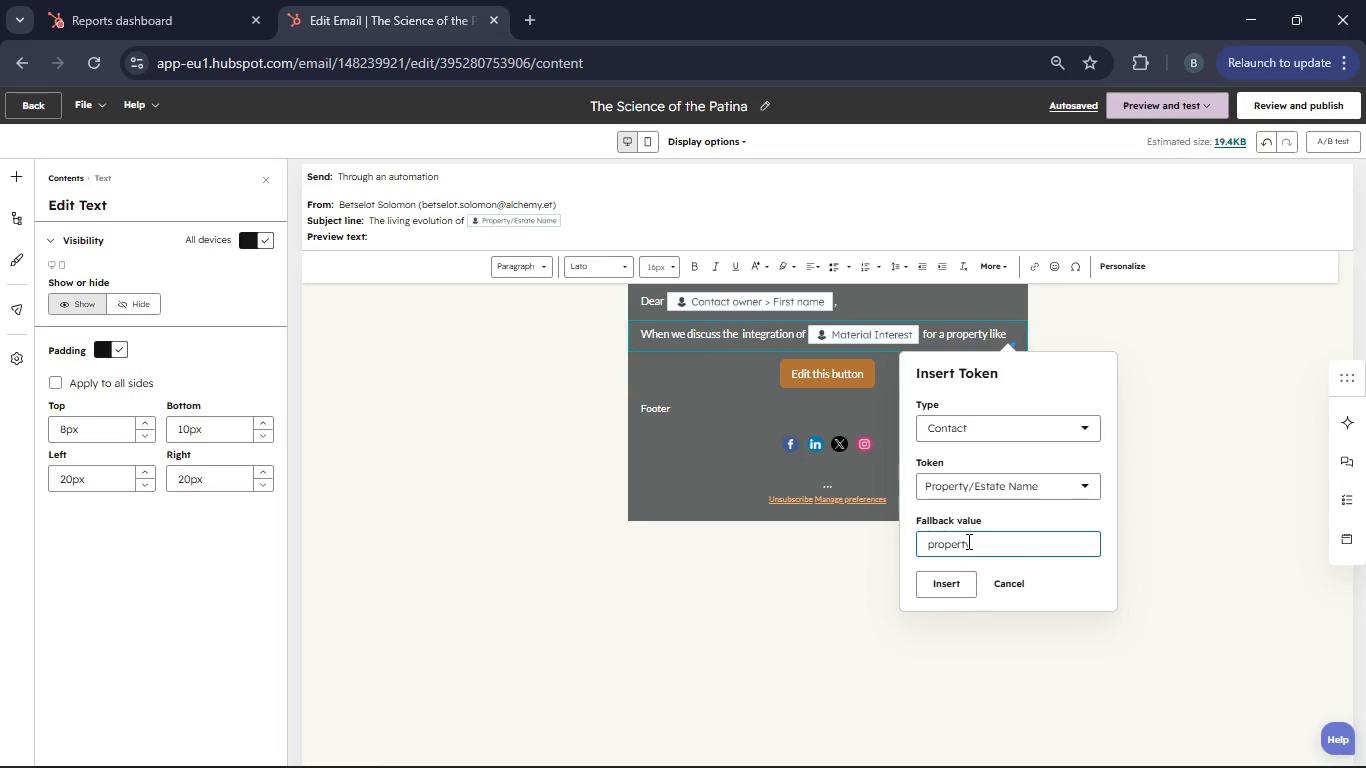 
key(ArrowDown)
 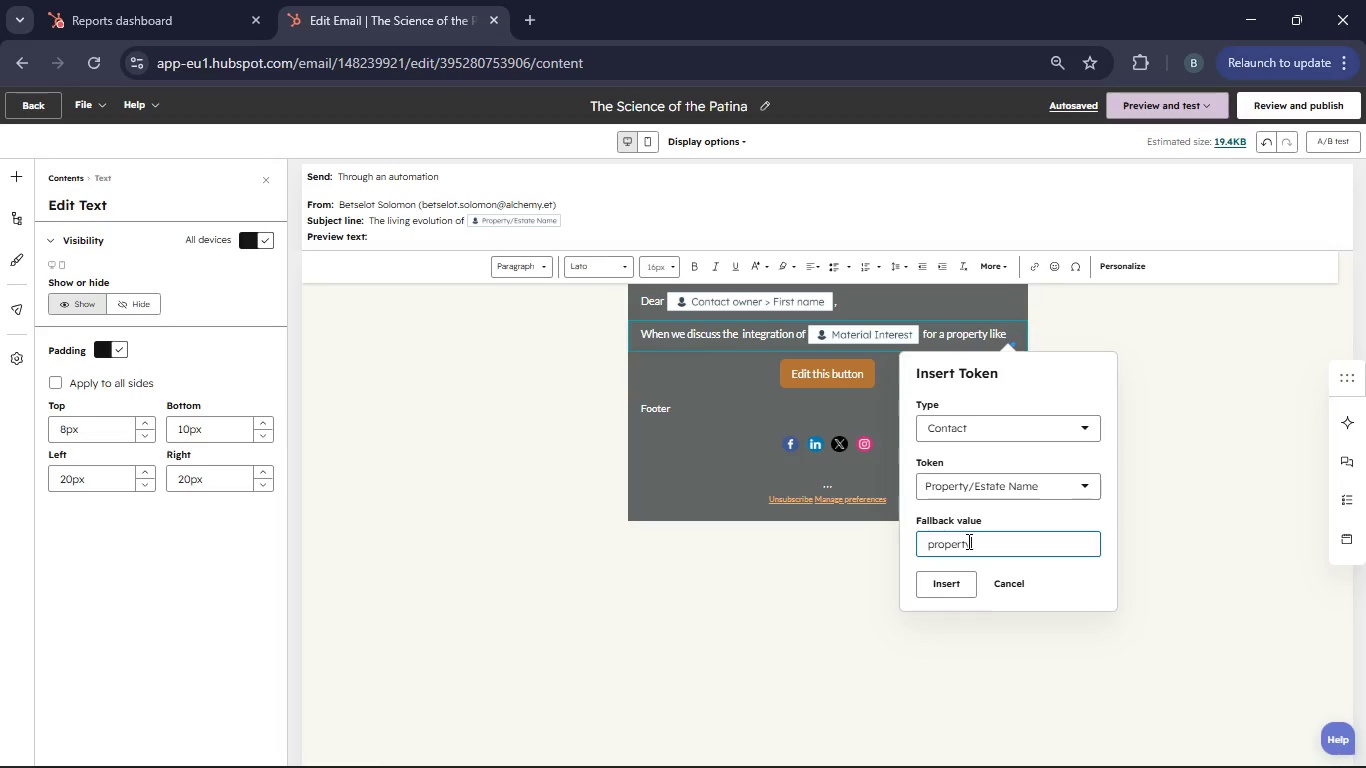 
key(ArrowDown)
 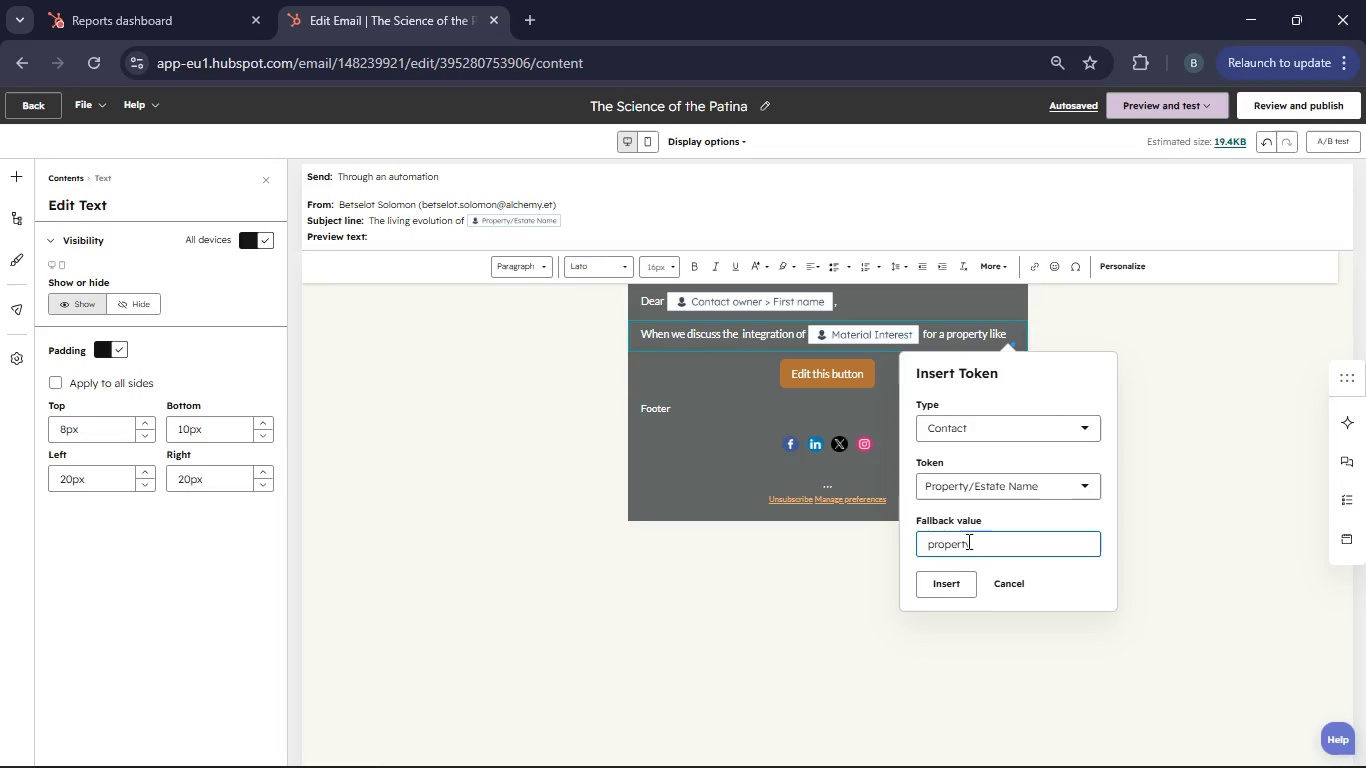 
key(ArrowLeft)
 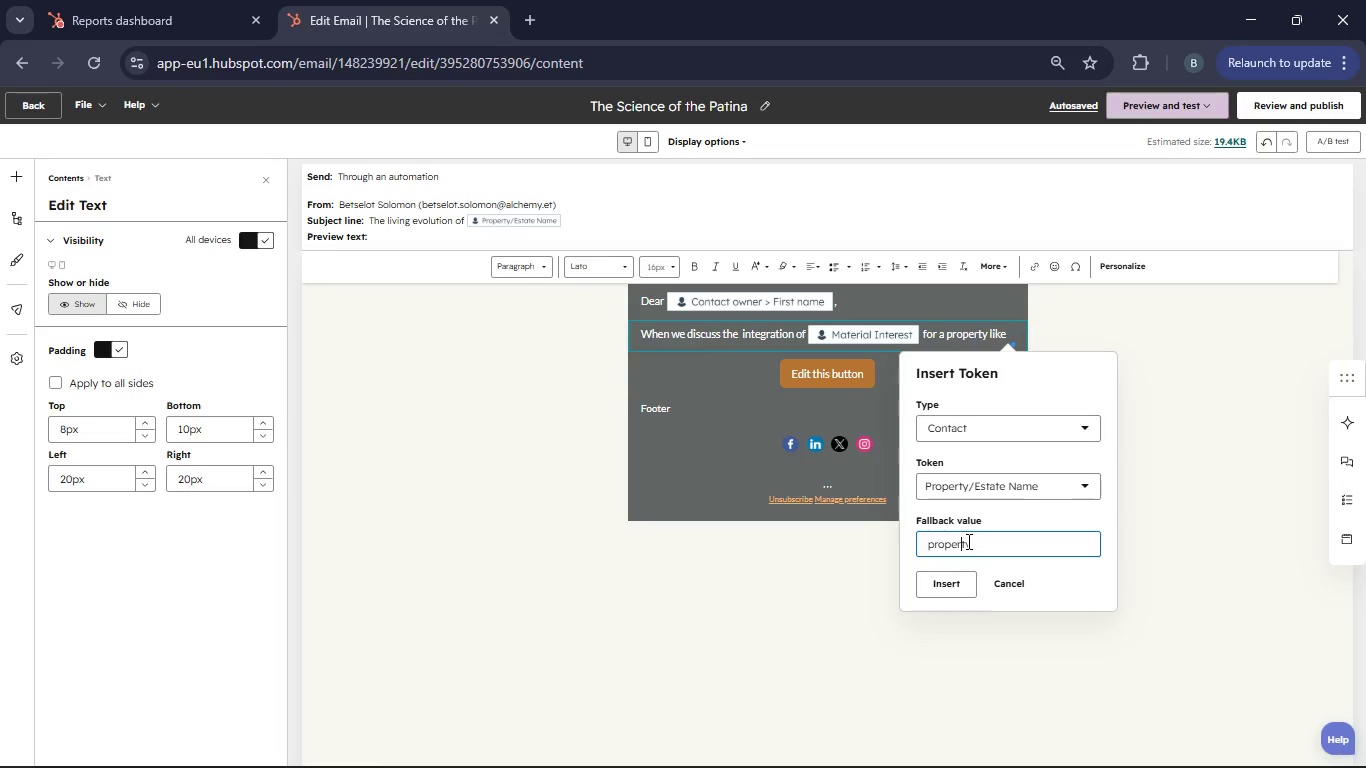 
key(ArrowLeft)
 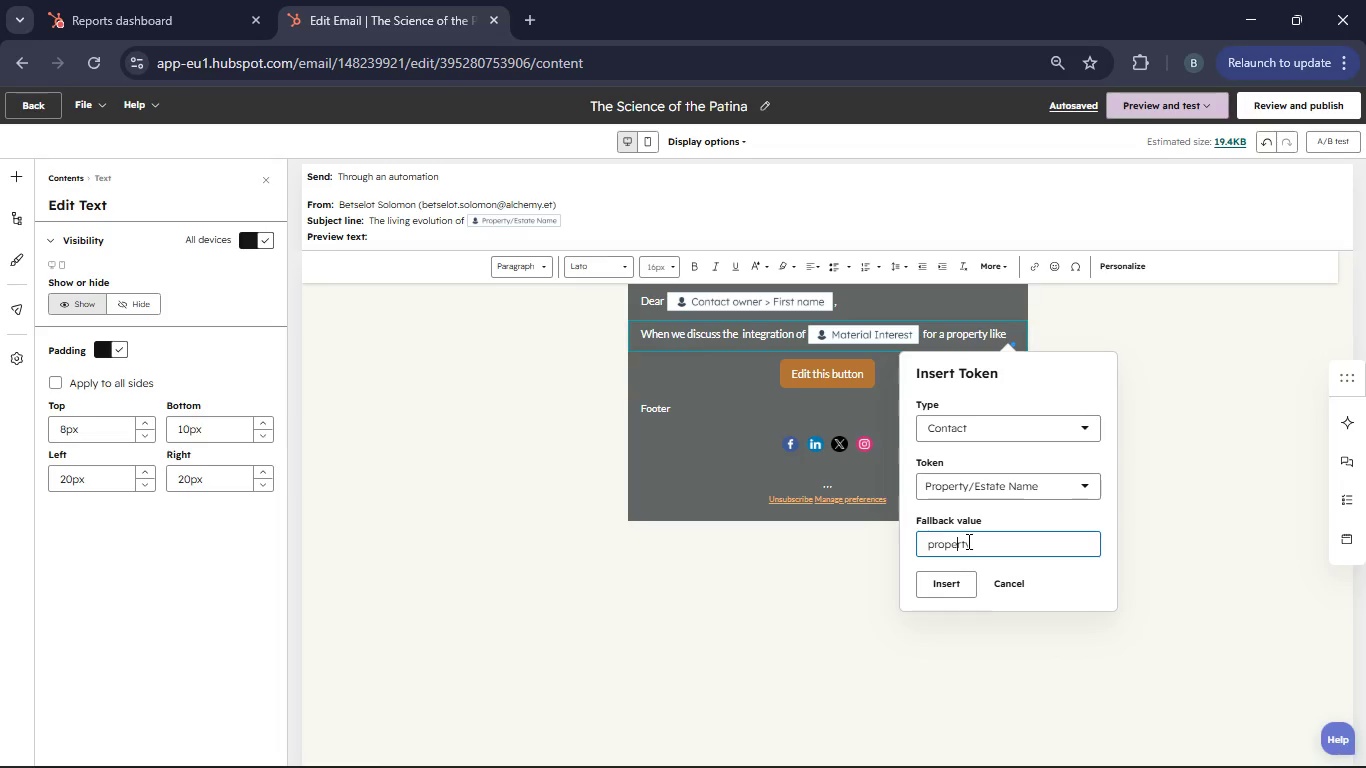 
key(ArrowLeft)
 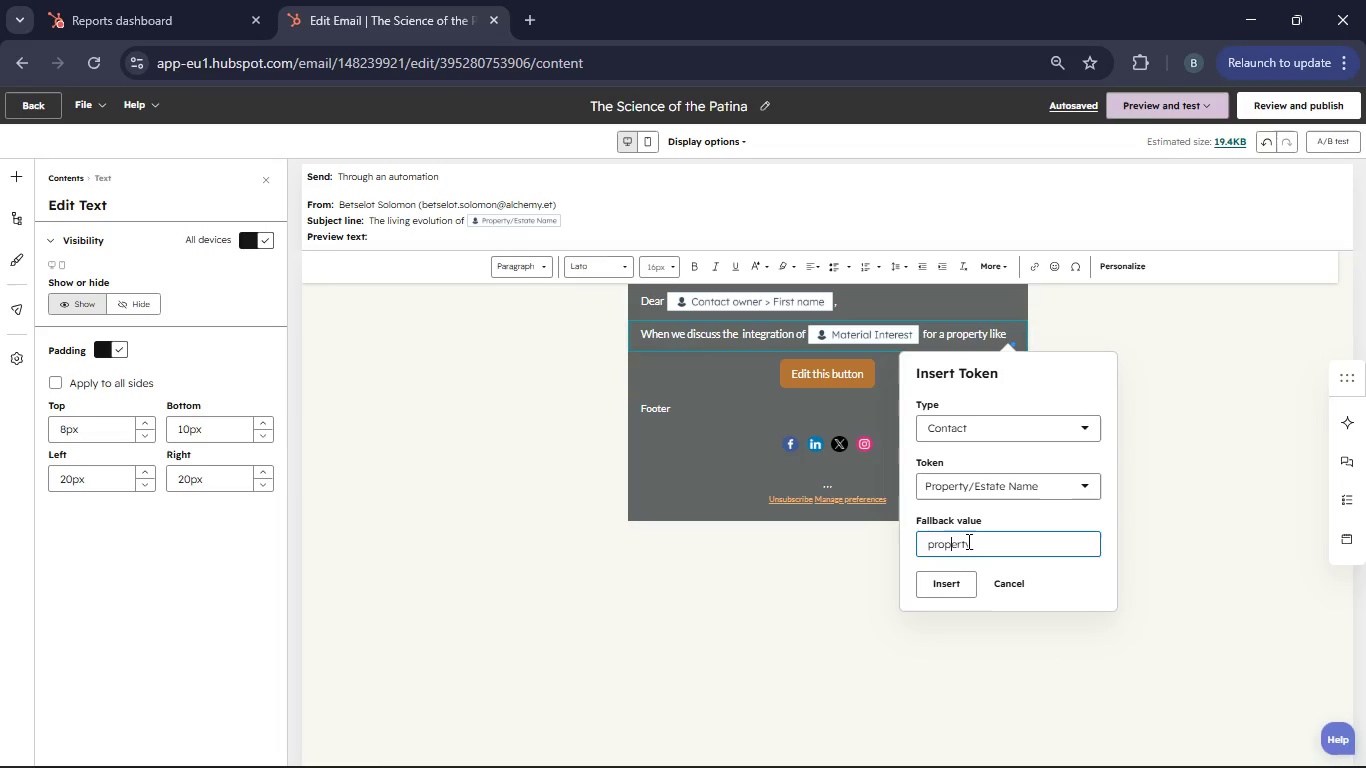 
key(ArrowLeft)
 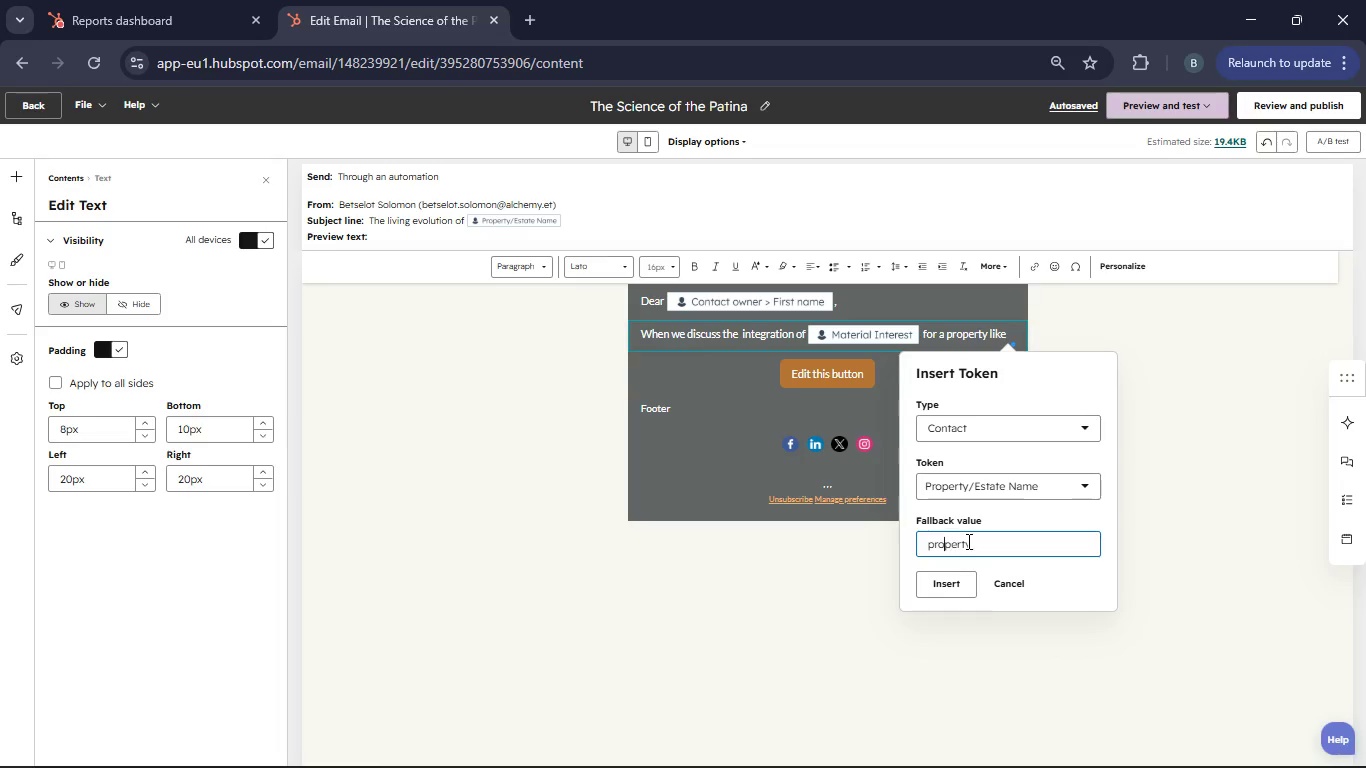 
key(ArrowLeft)
 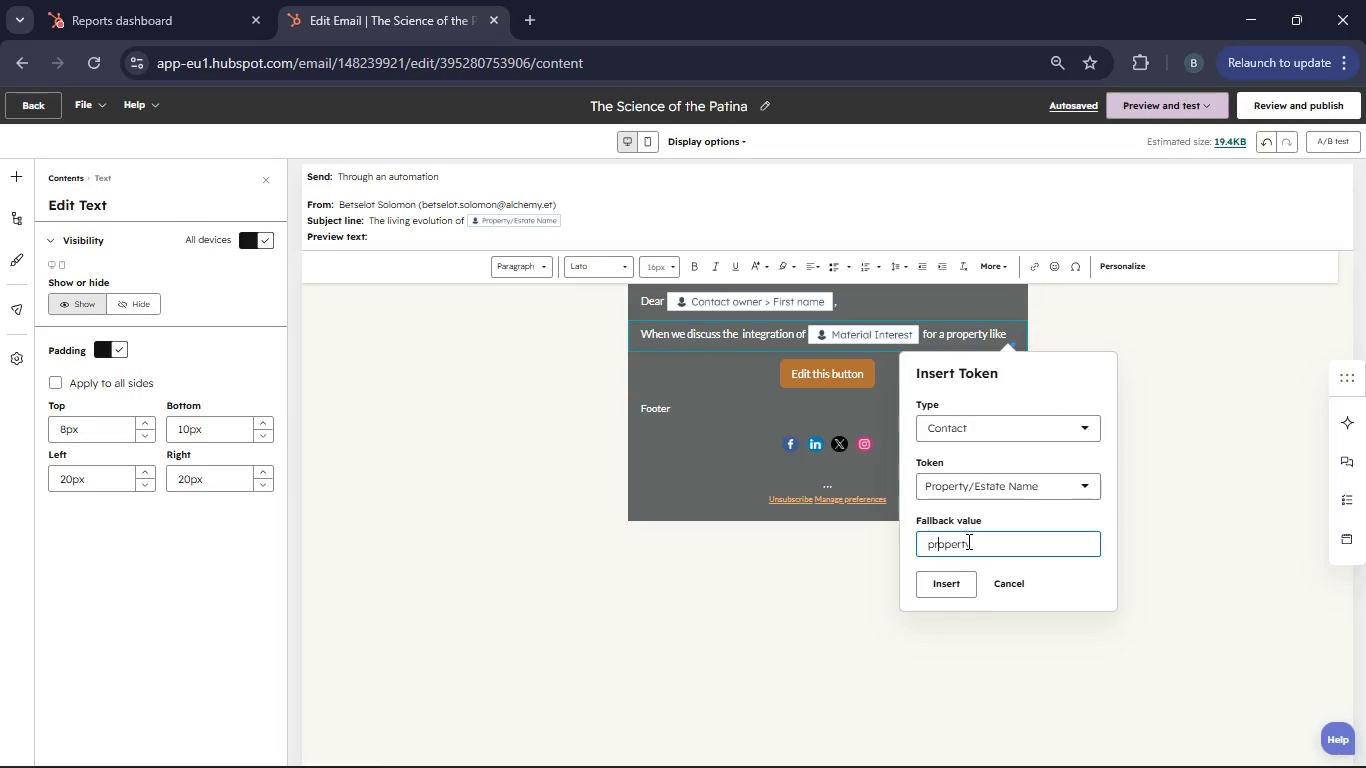 
key(ArrowLeft)
 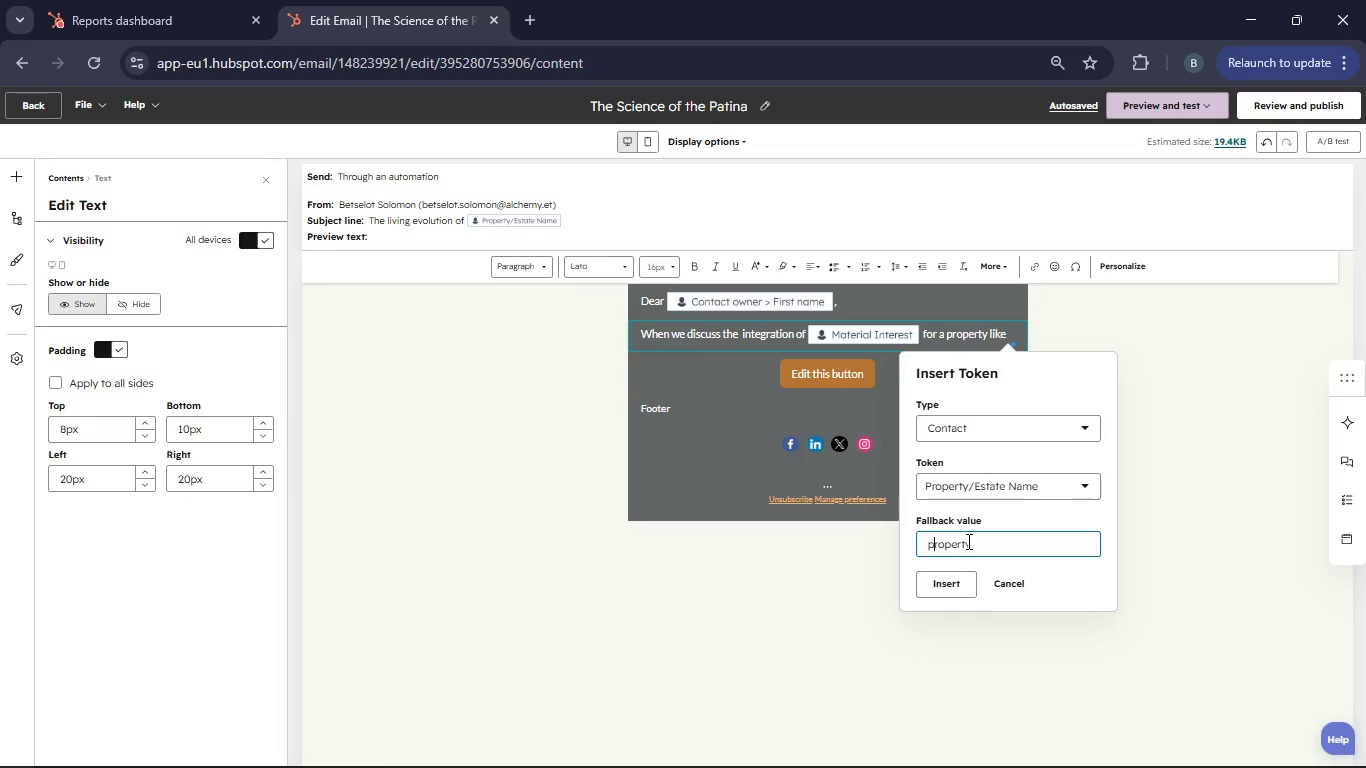 
key(ArrowLeft)
 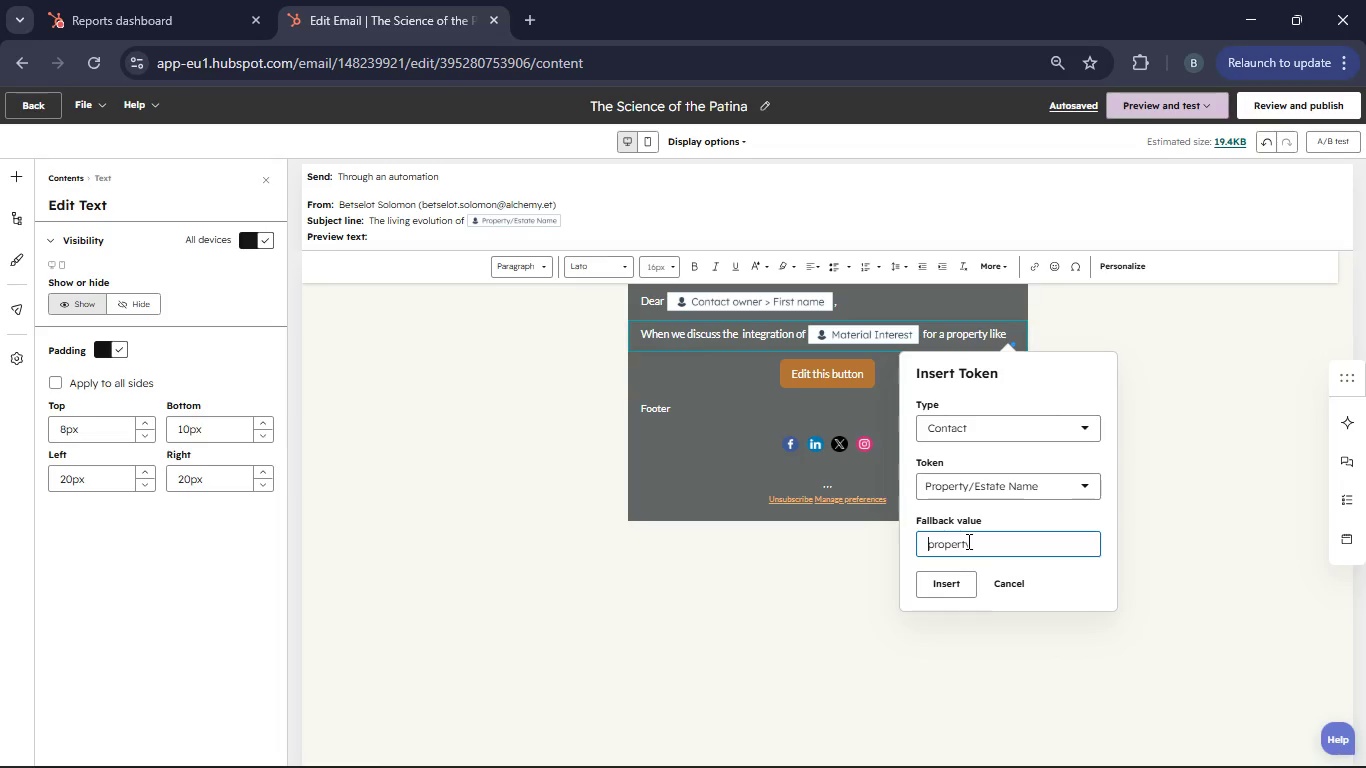 
key(ArrowLeft)
 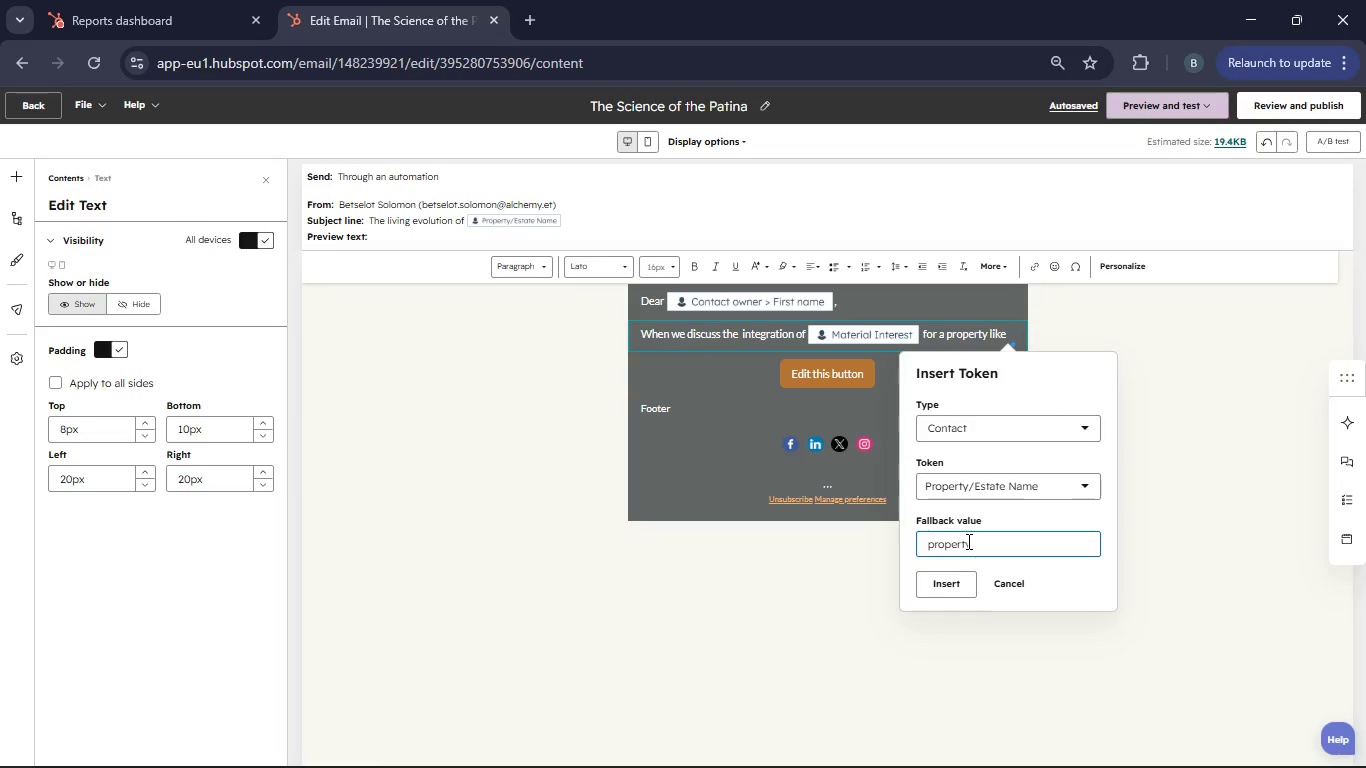 
type(your )
 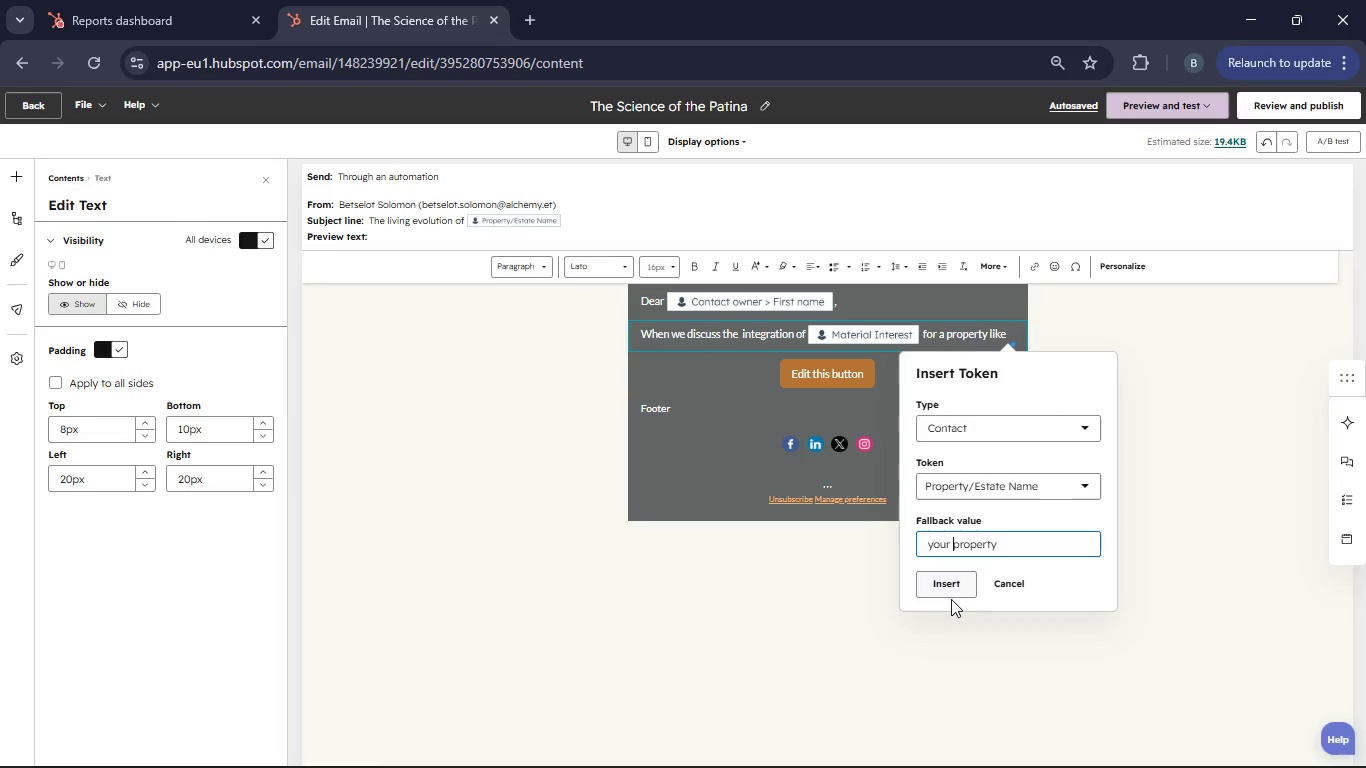 
left_click([956, 587])
 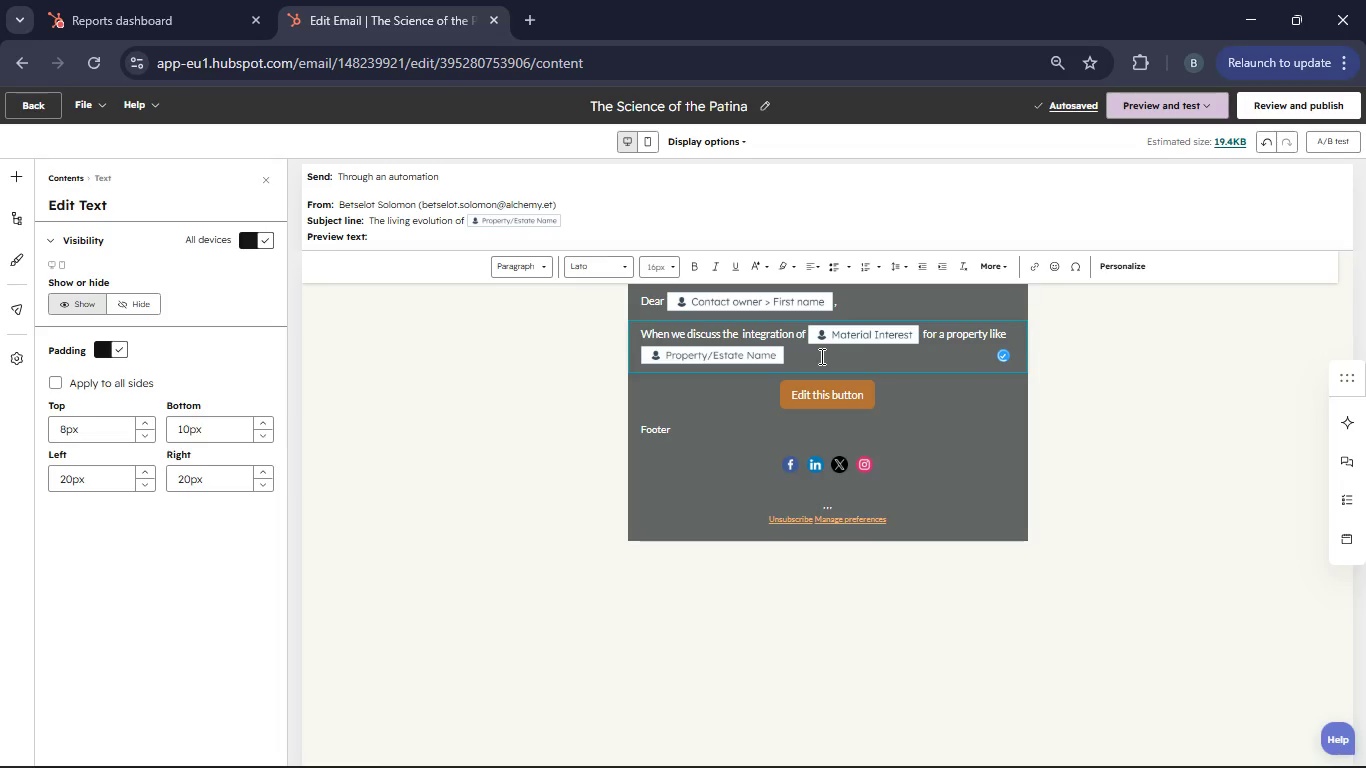 
wait(5.56)
 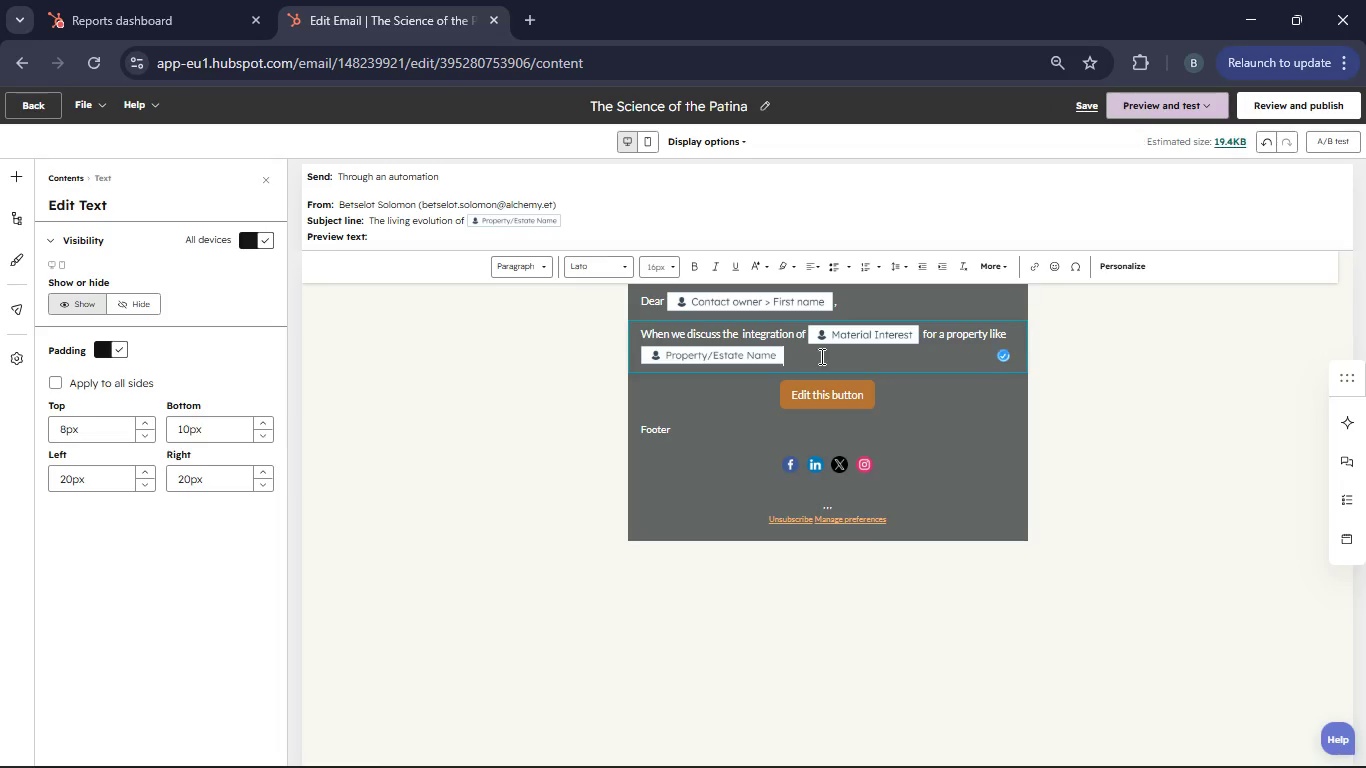 
type(, we are notjustdiscussing a building material; we are discussing a lvig finish)
 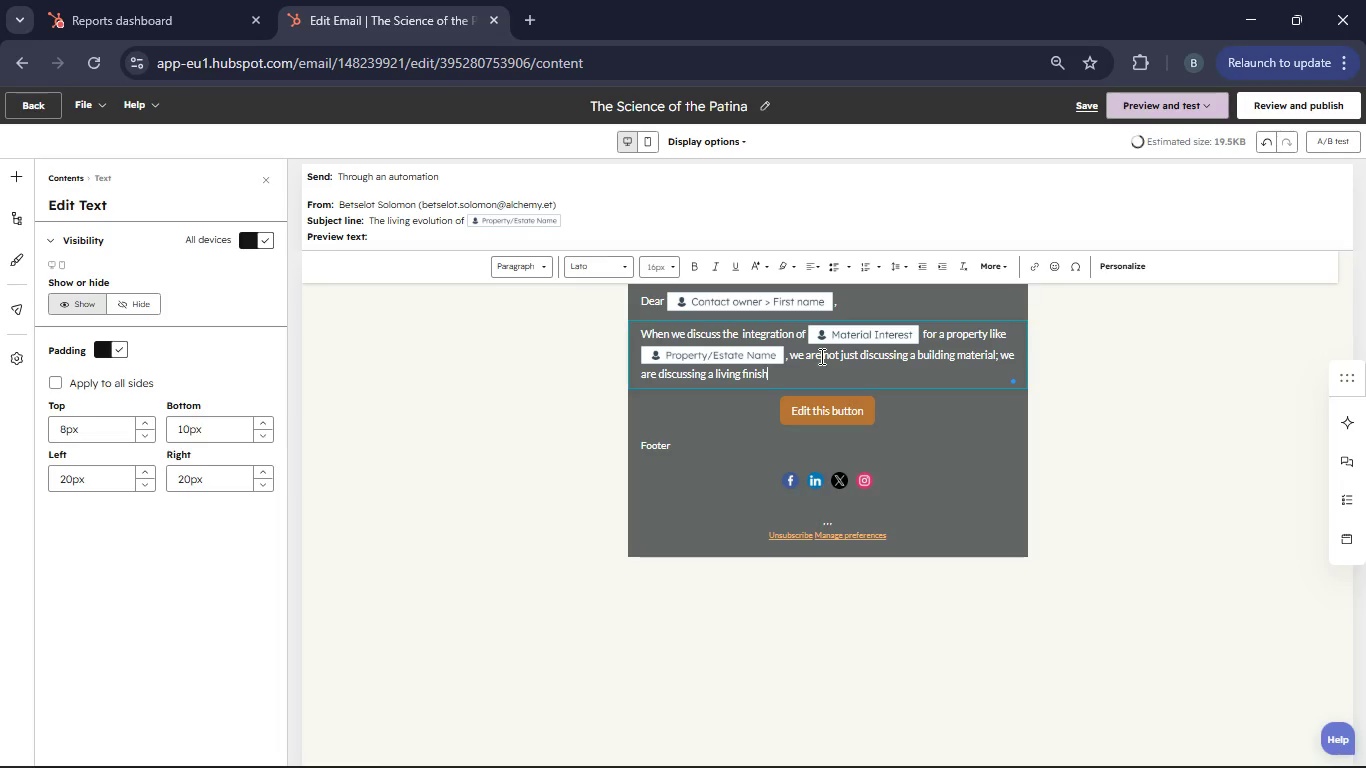 
hold_key(key=Period, duration=0.31)
 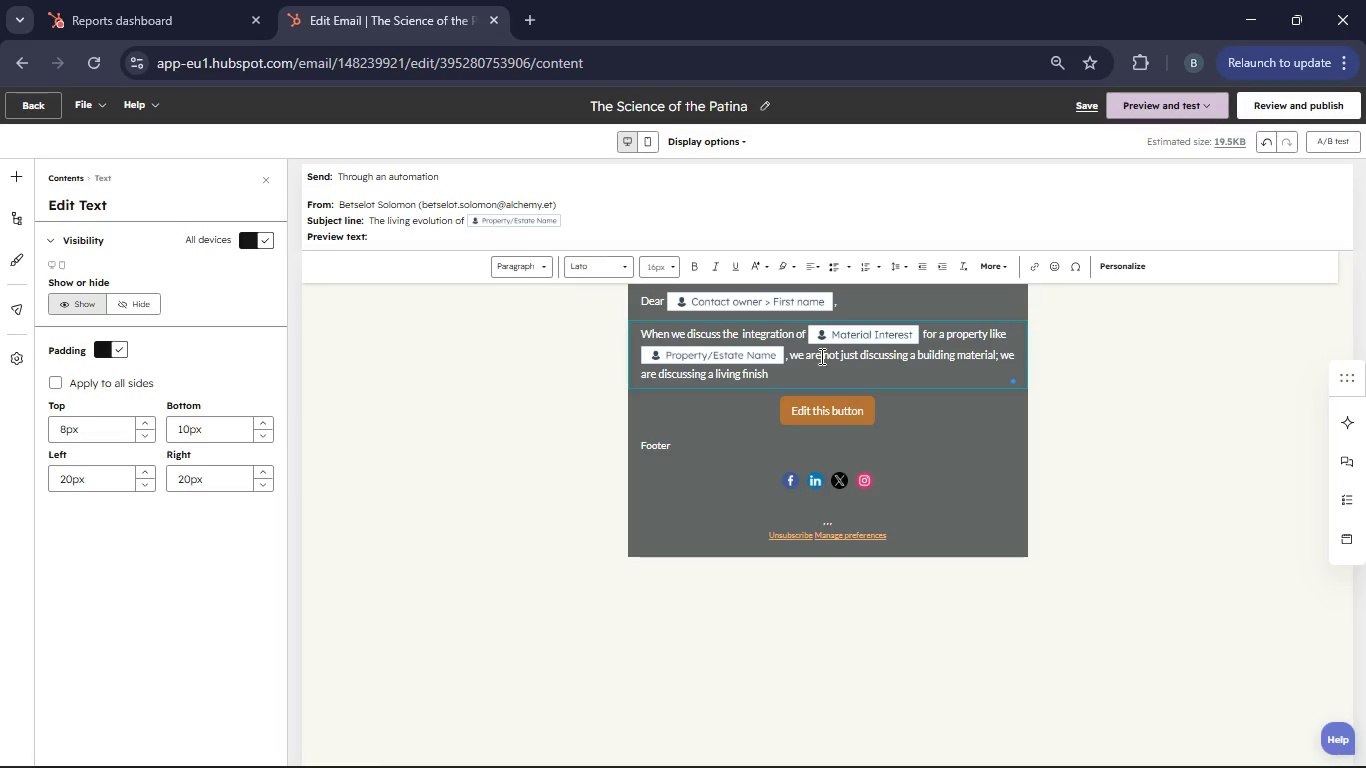 
hold_key(key=Enter, duration=0.31)
 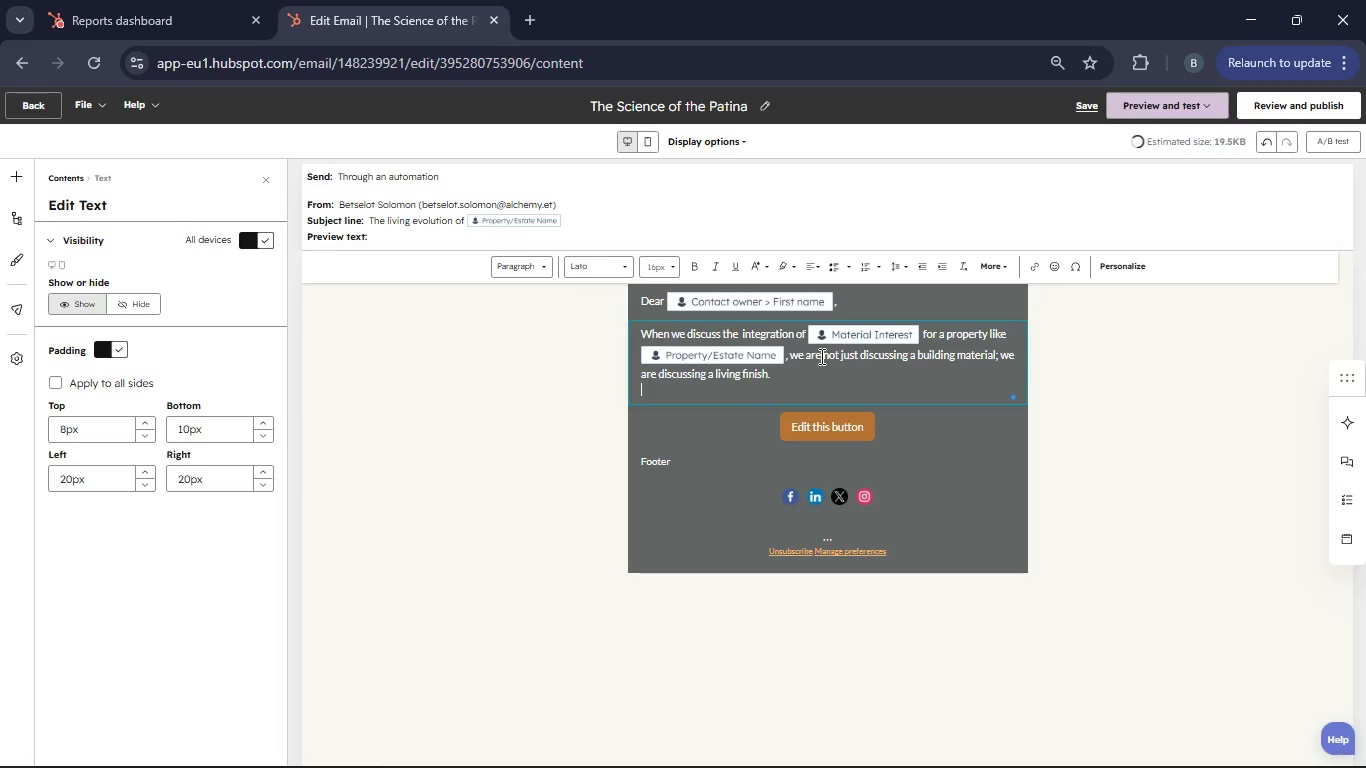 
type(Unli)
 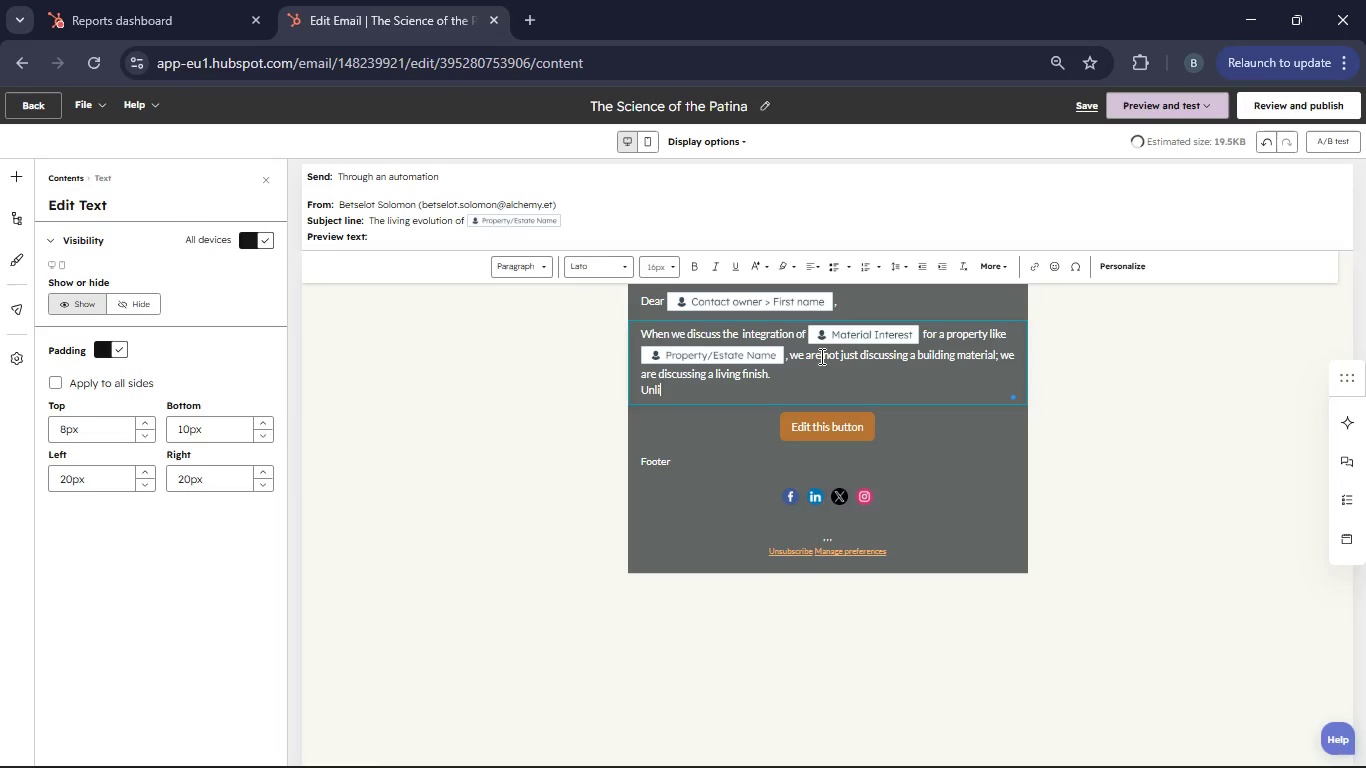 
hold_key(key=E, duration=0.31)
 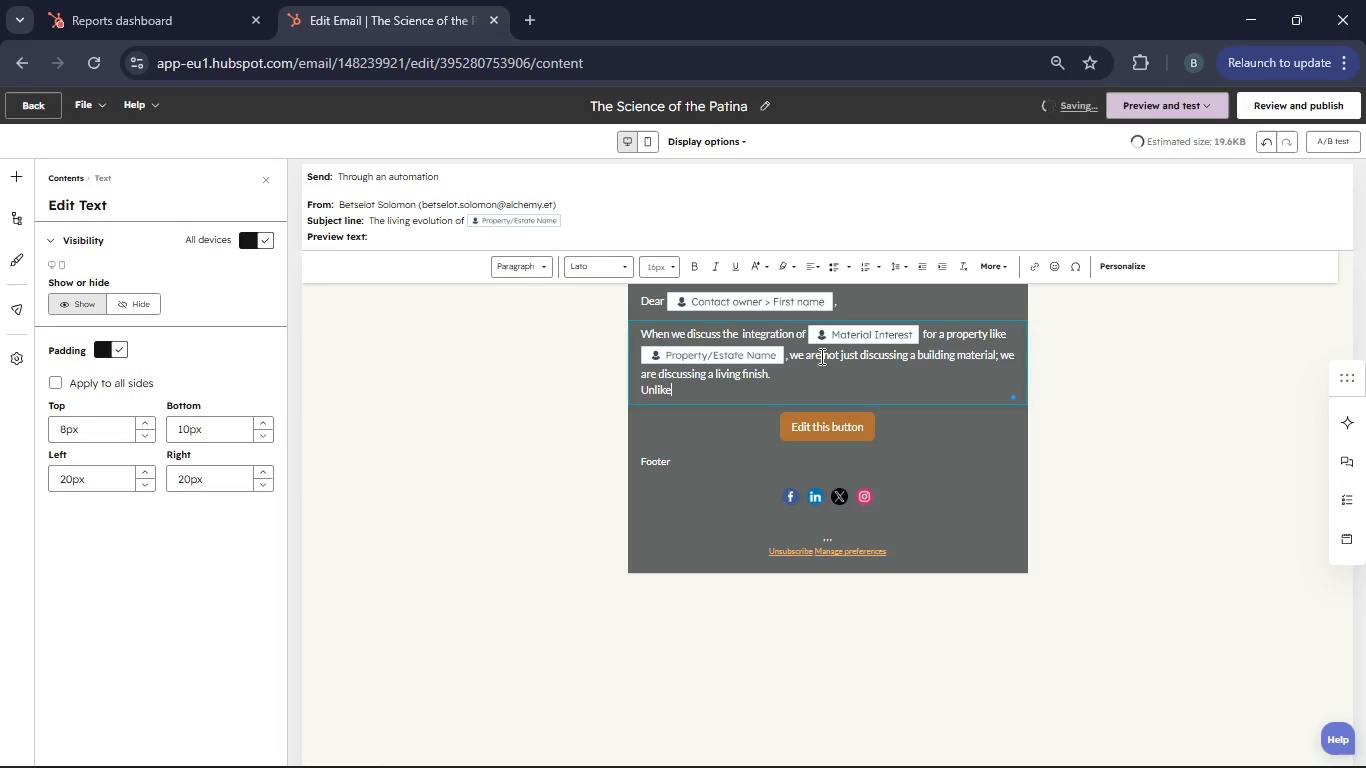 
hold_key(key=Space, duration=0.31)
 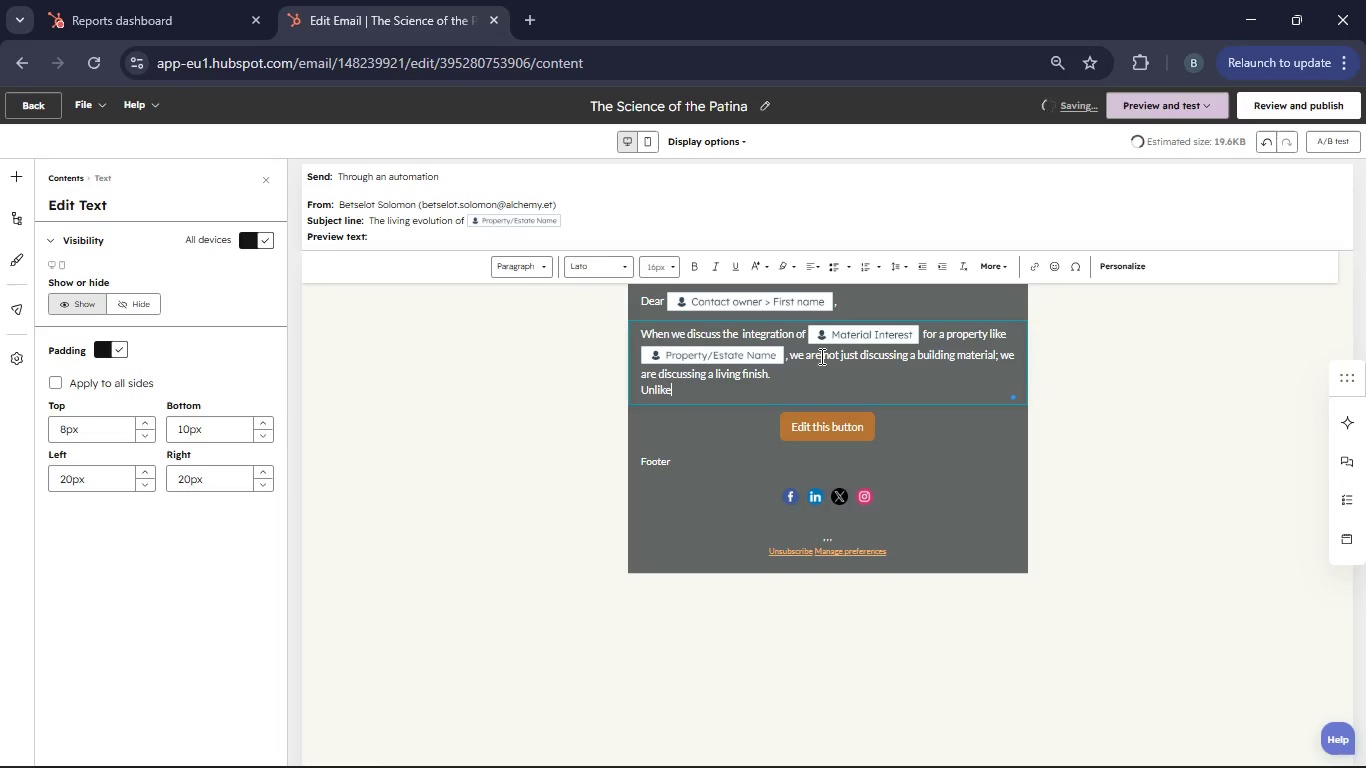 
hold_key(key=P, duration=0.33)
 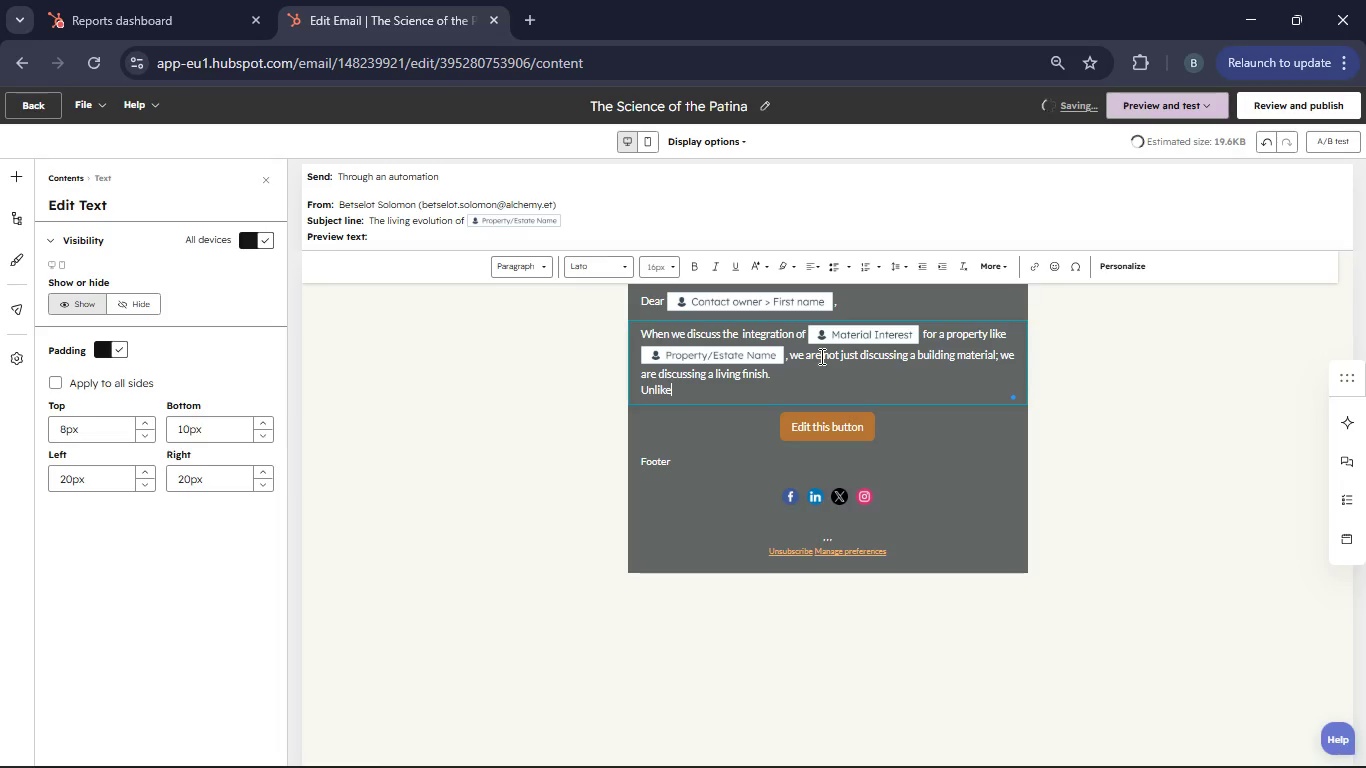 
type(ate surcesthat egin to ef)
key(Backspace)
type(grade the moment they are applied, arhitetural metals engage in a perpetual chemical dialogue with their enviroment. This process, known as patination, is the metals)
key(Backspace)
type('swy ofcrear)
key(Backspace)
type(ting)
 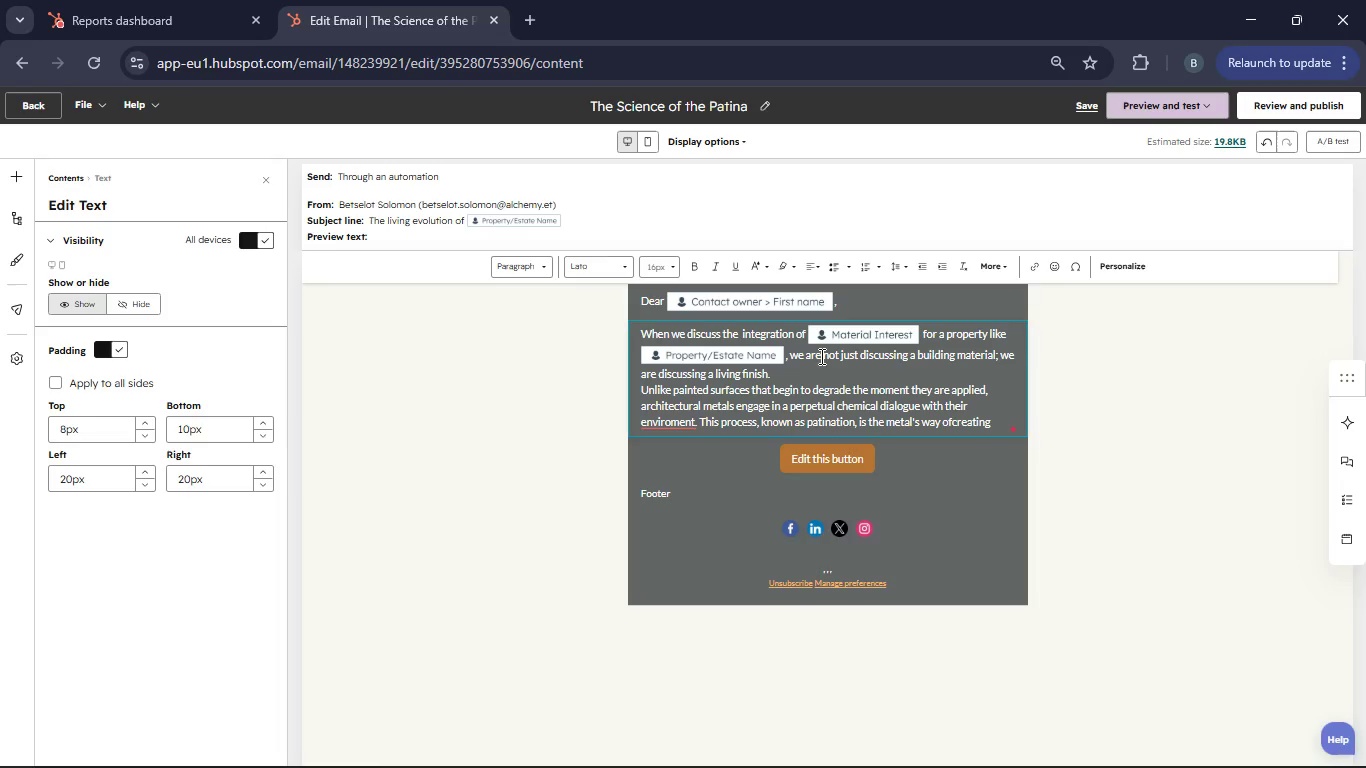 
hold_key(key=B, duration=0.31)
 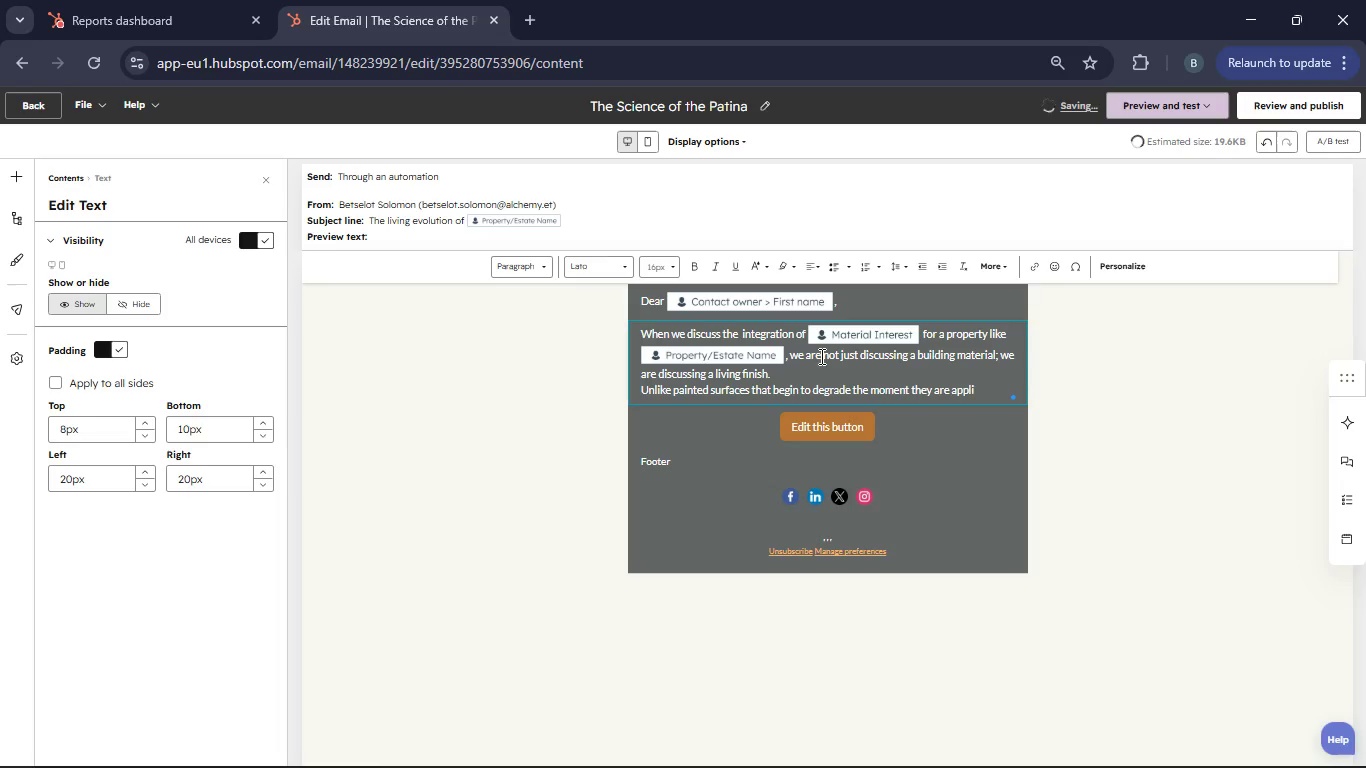 
key(ArrowLeft)
 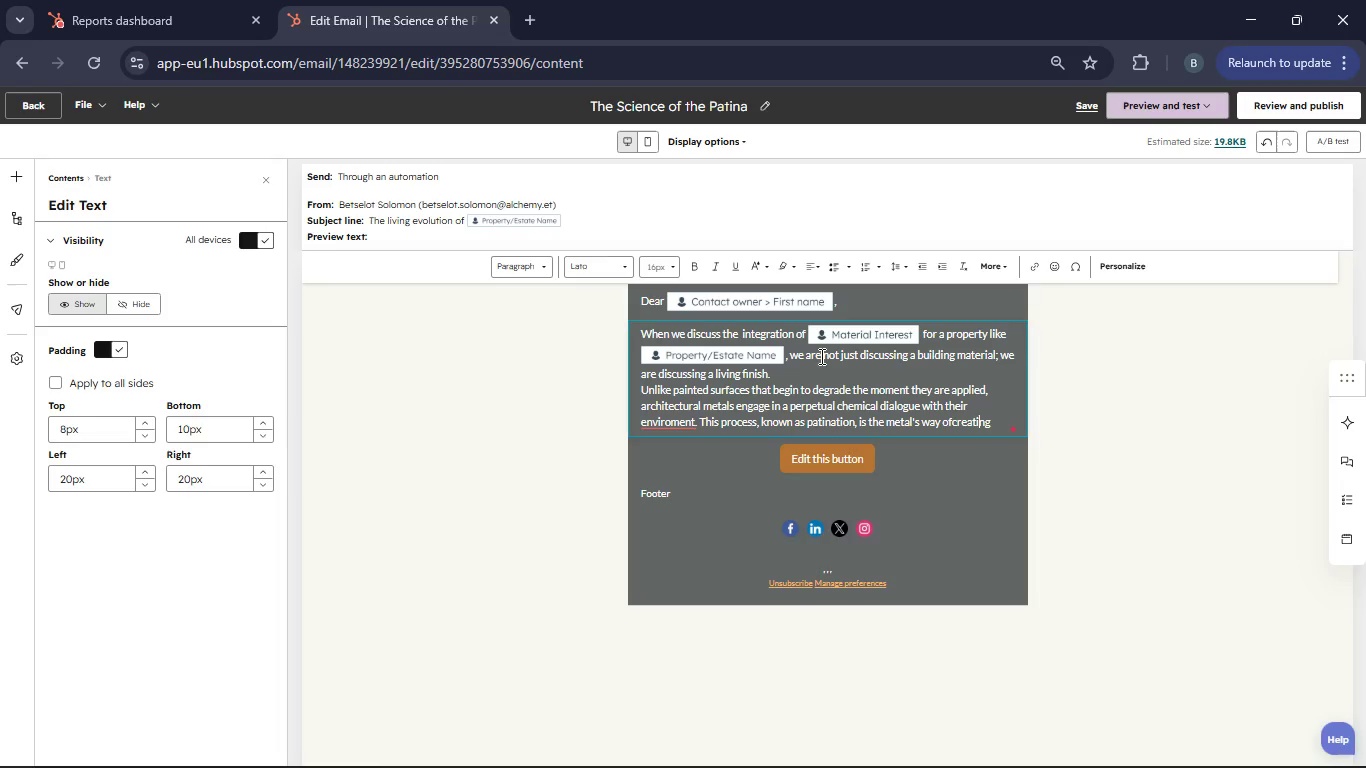 
key(ArrowLeft)
 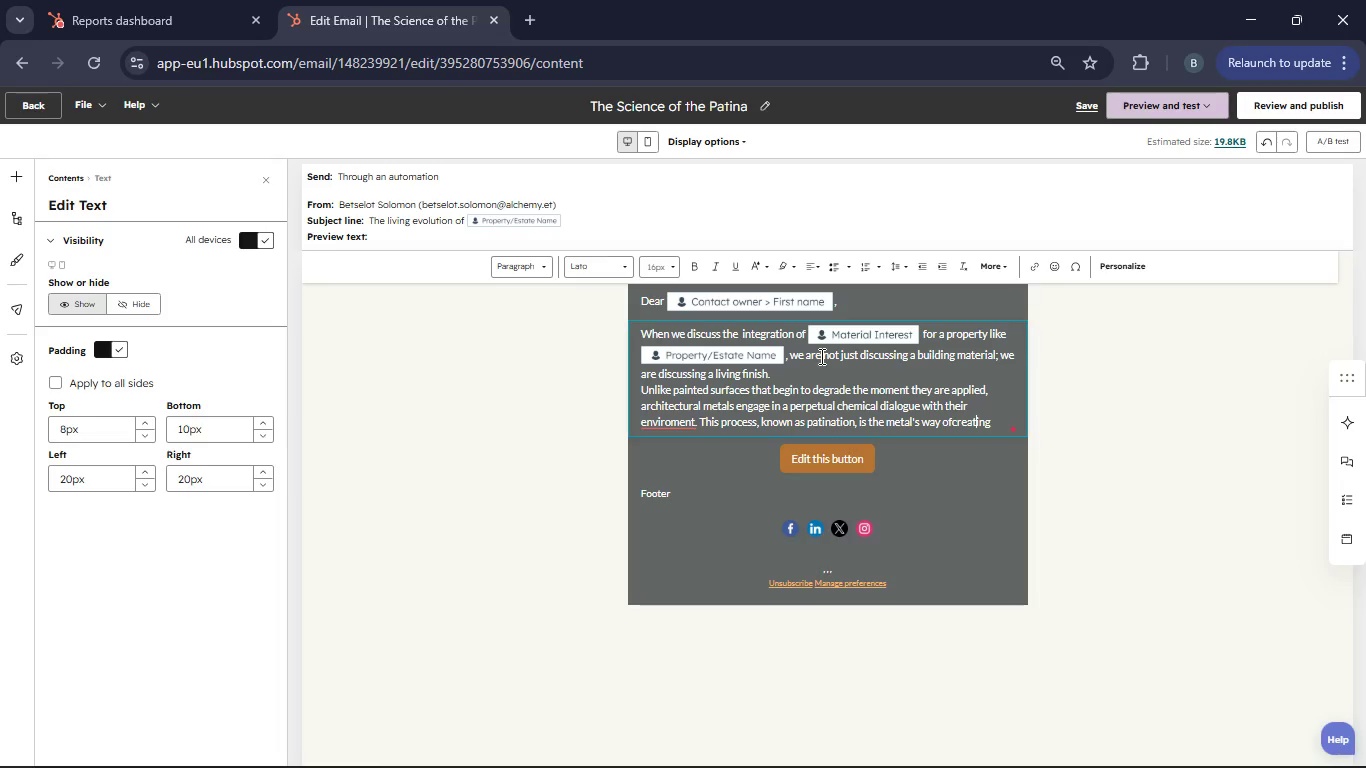 
key(ArrowLeft)
 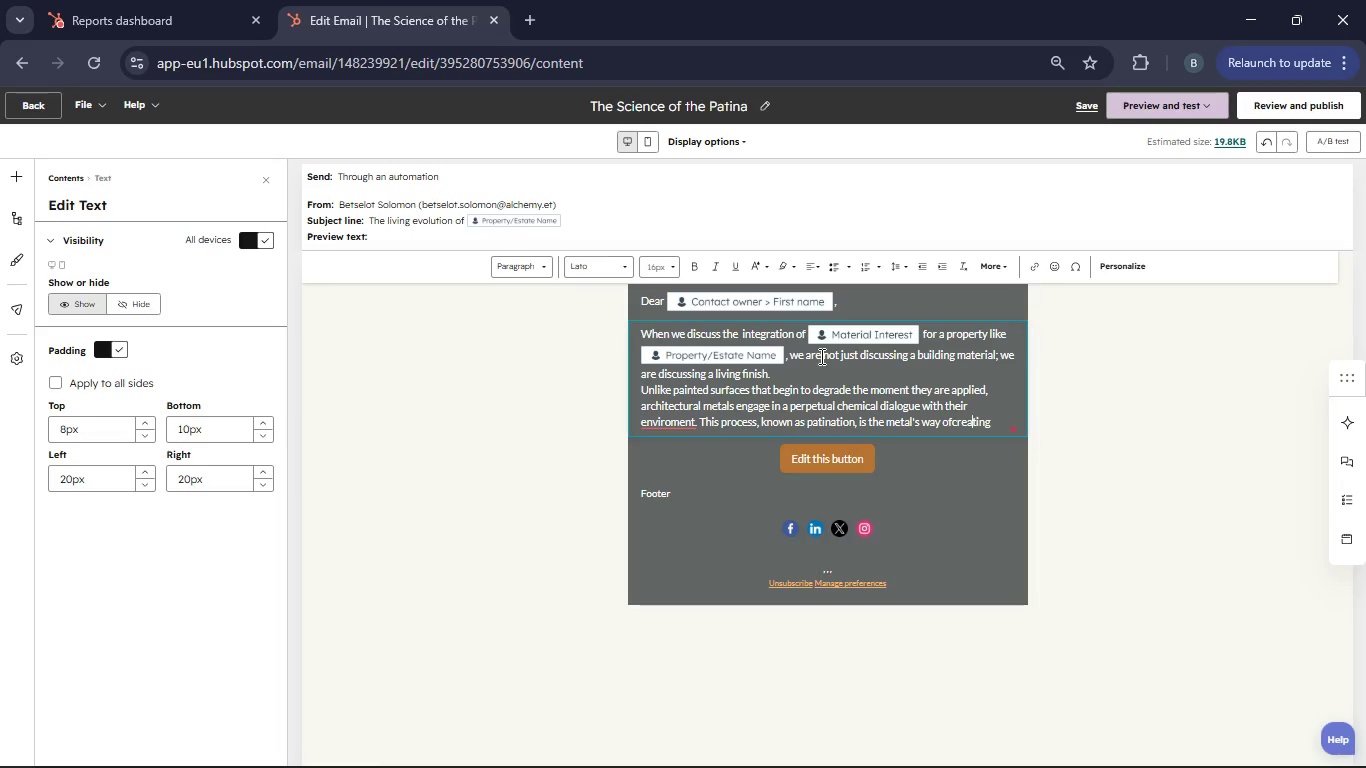 
key(ArrowLeft)
 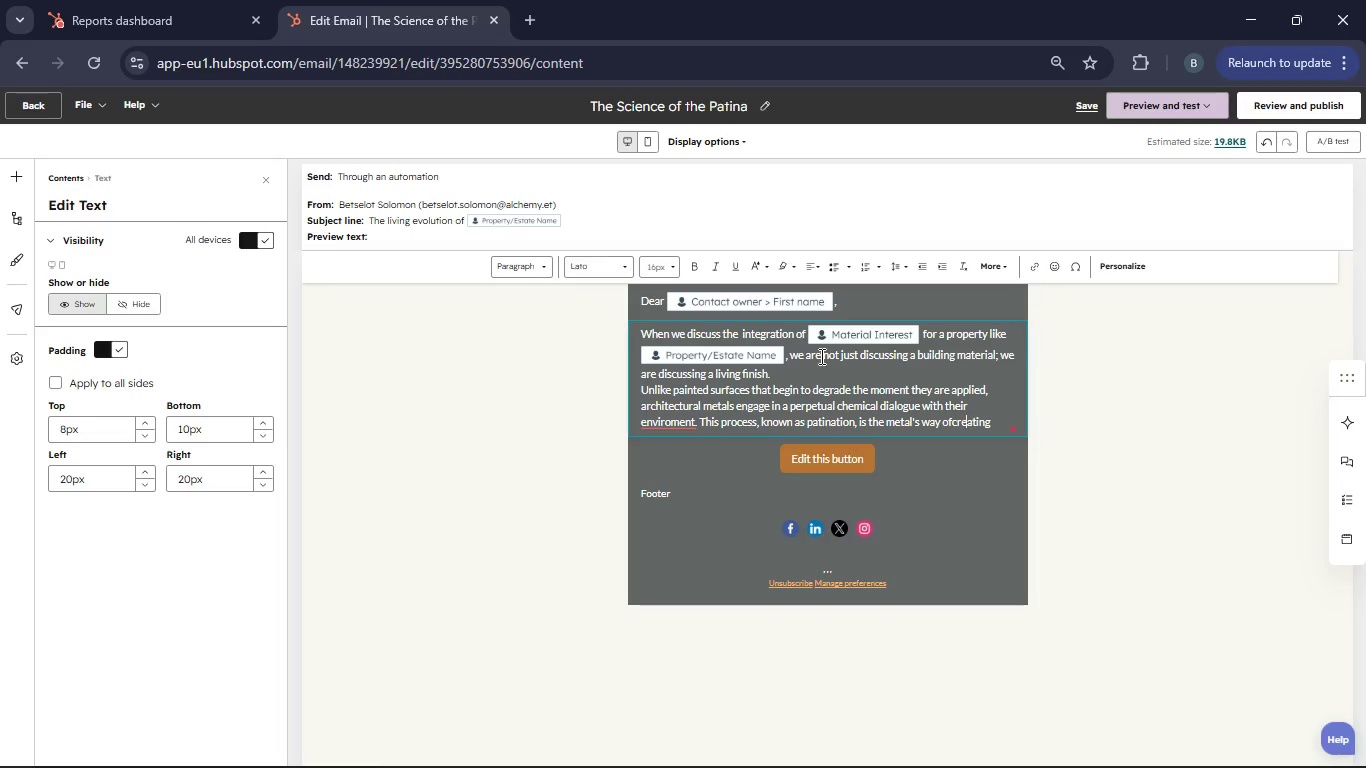 
key(ArrowLeft)
 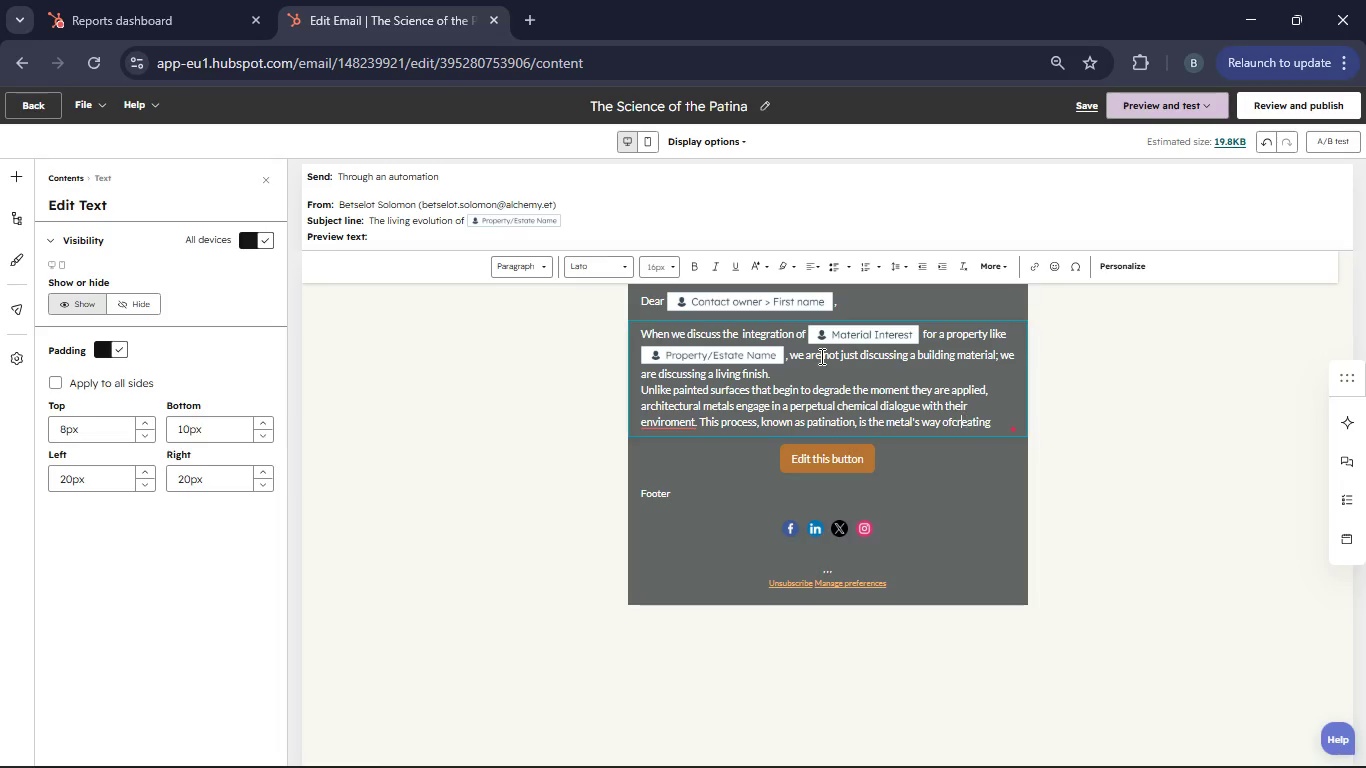 
key(ArrowLeft)
 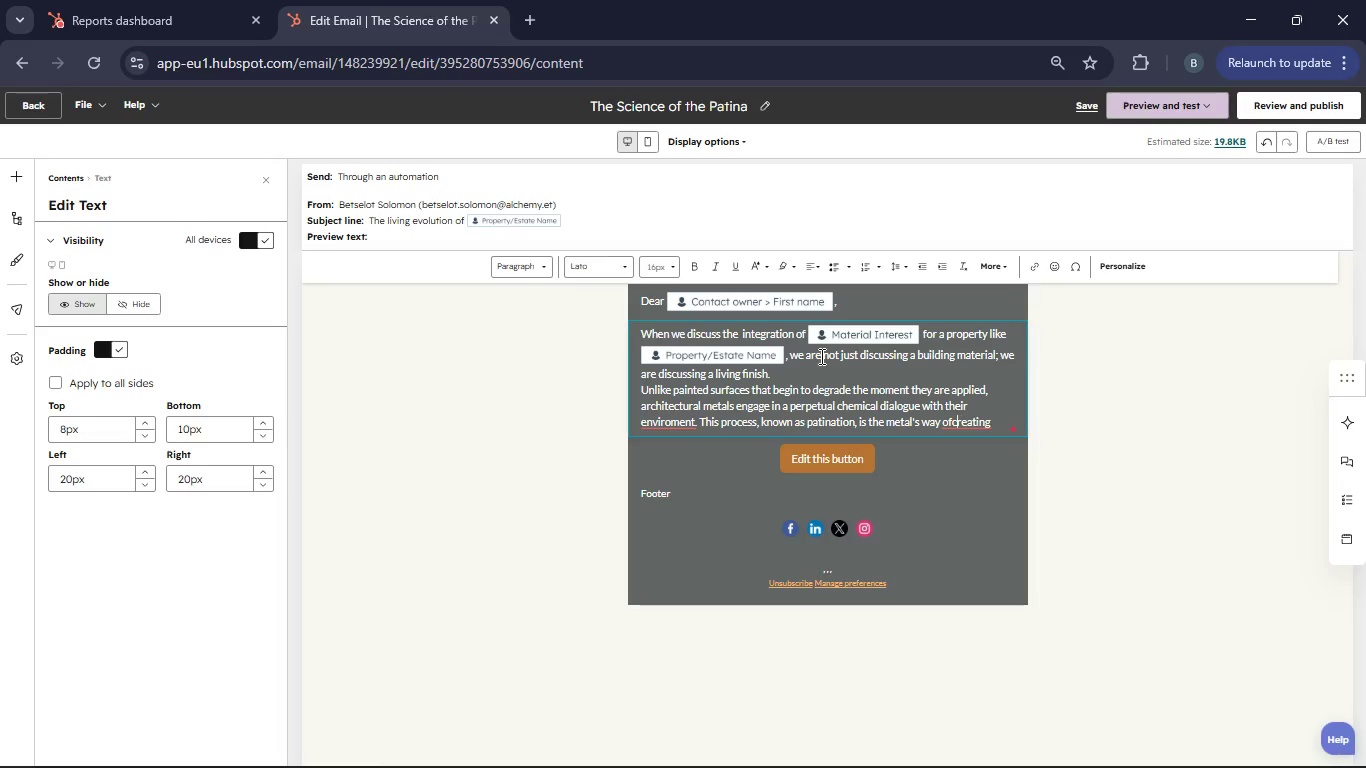 
key(ArrowLeft)
 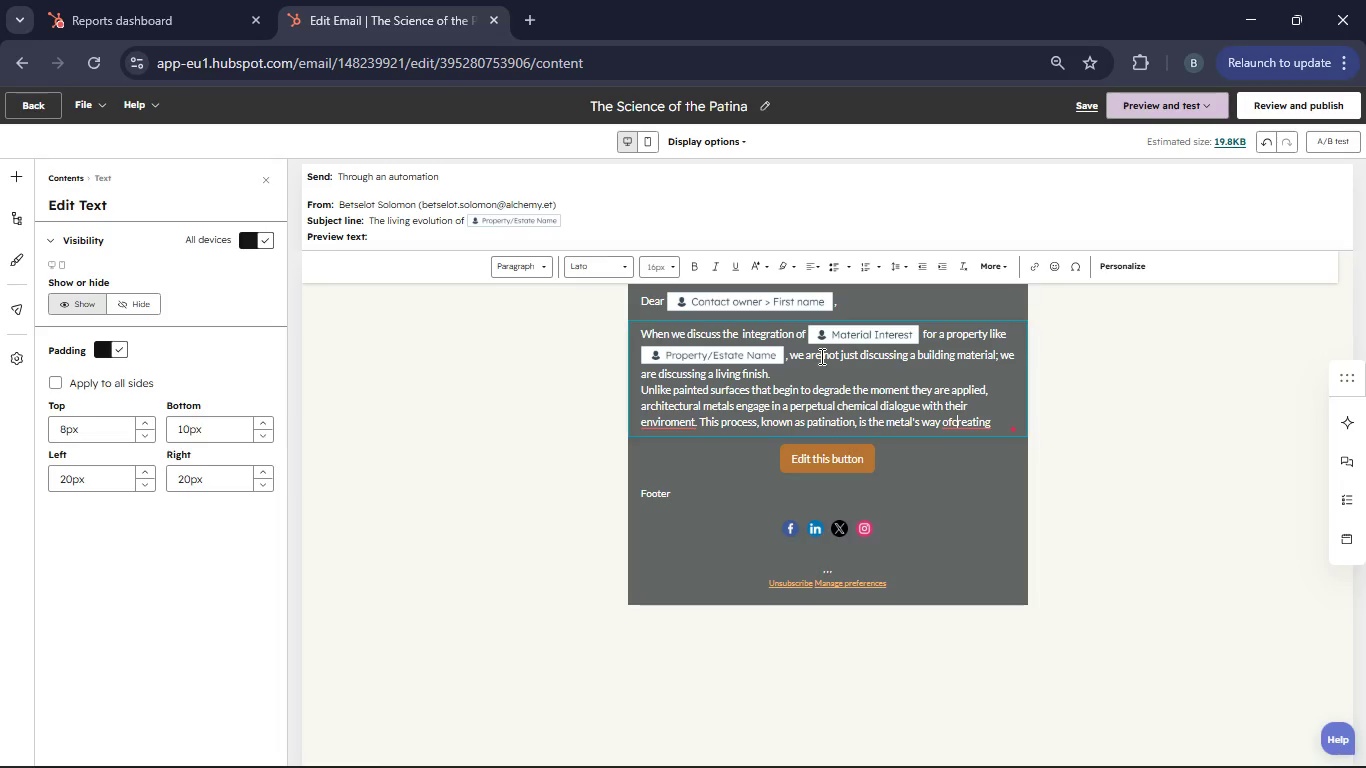 
key(ArrowLeft)
 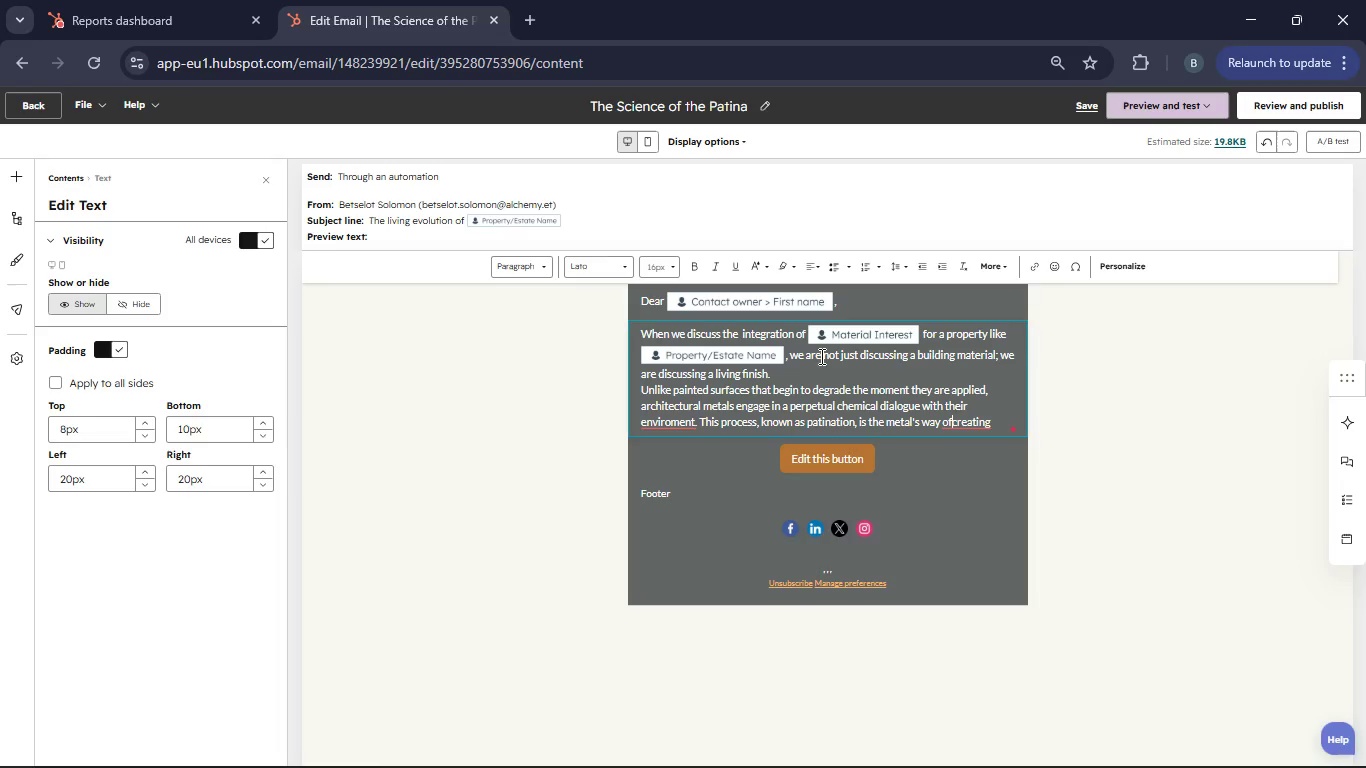 
key(Space)
 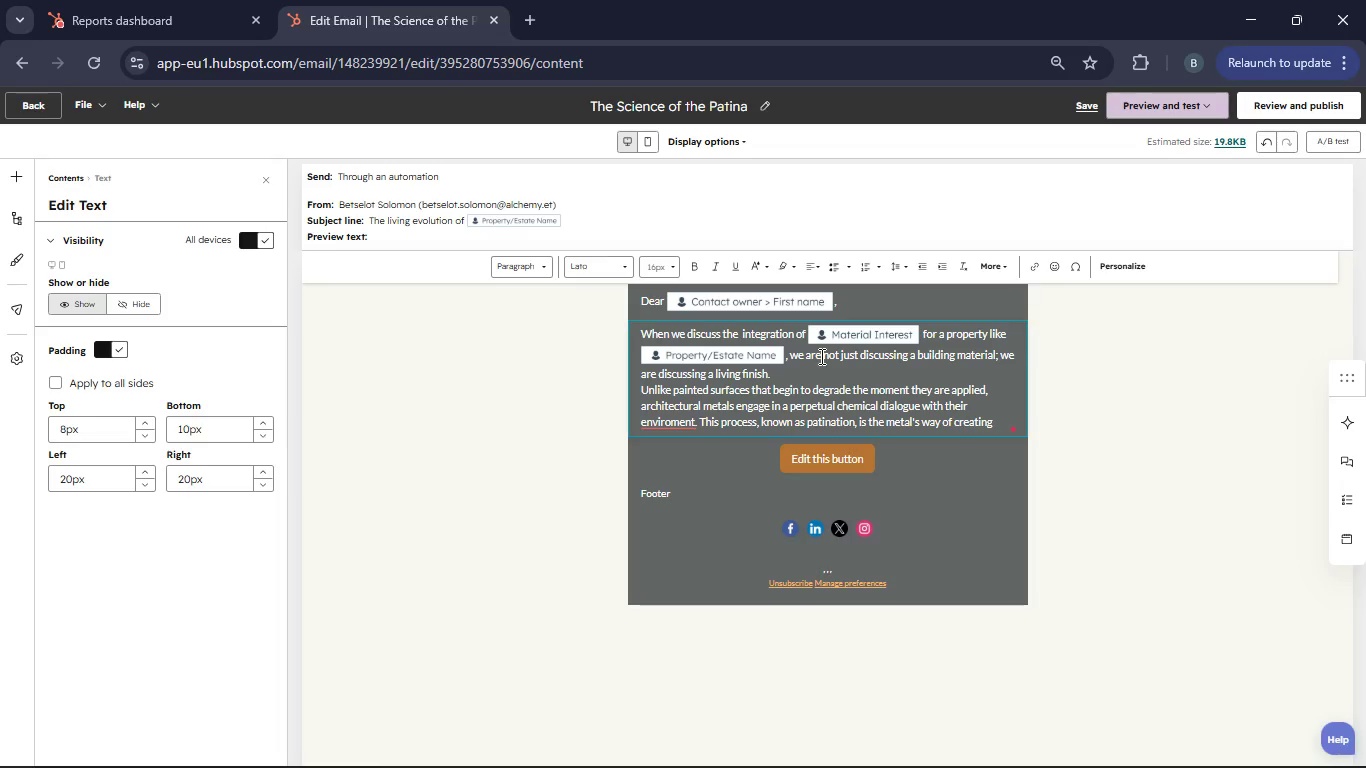 
wait(5.12)
 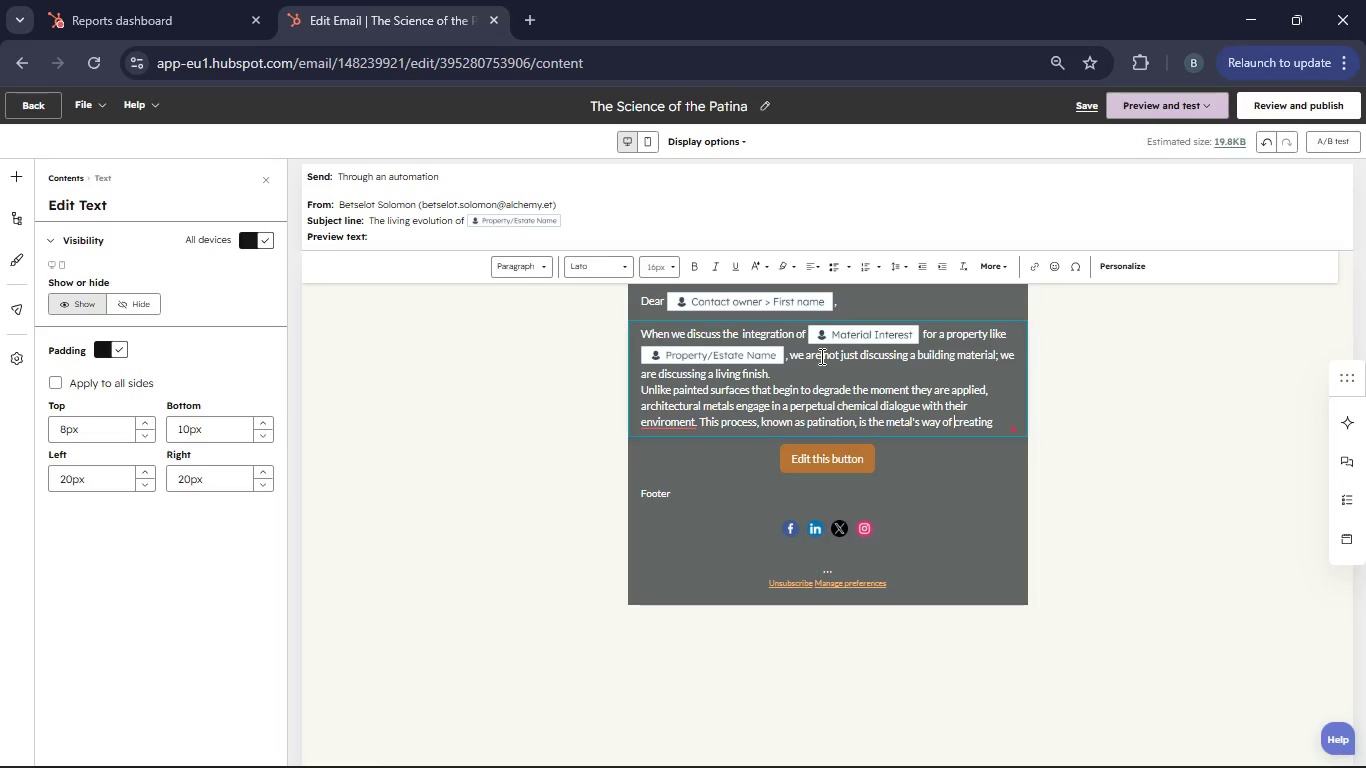 
key(ArrowRight)
 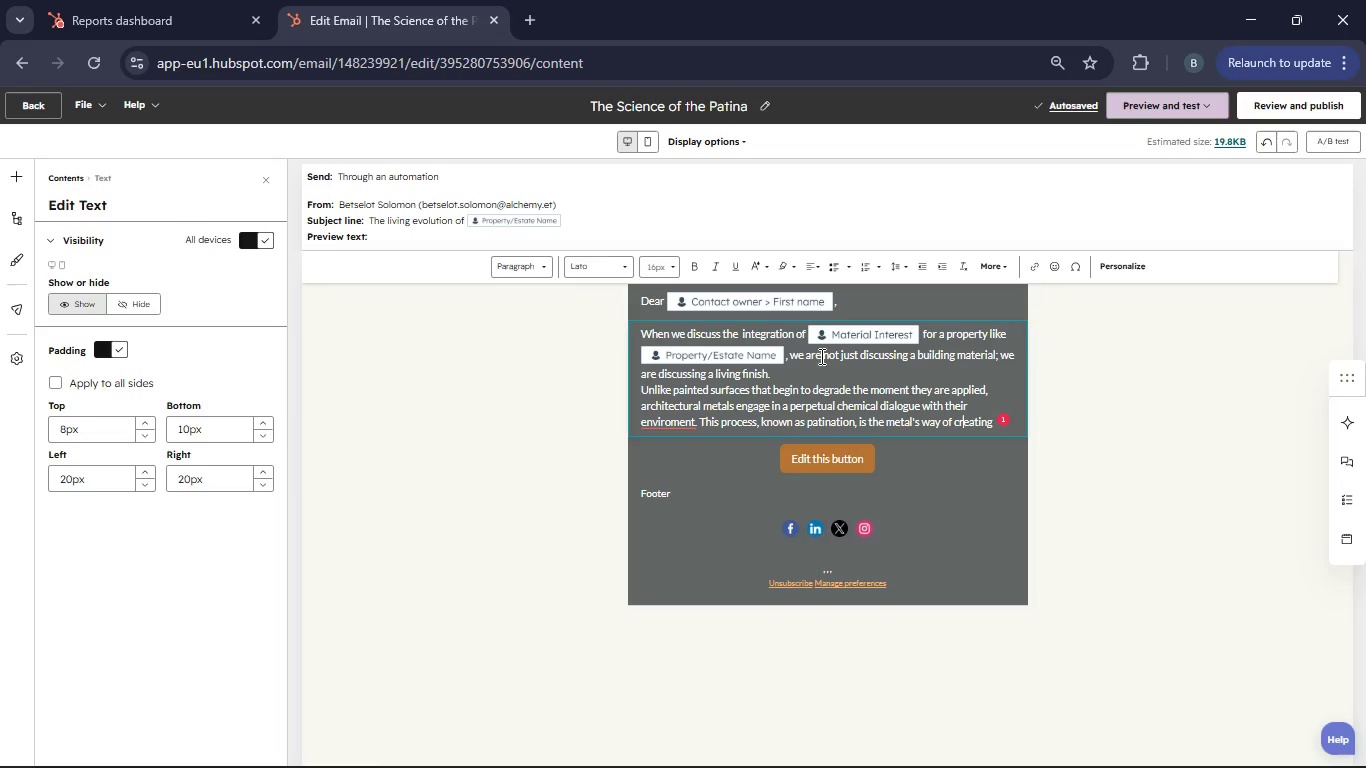 
key(ArrowRight)
 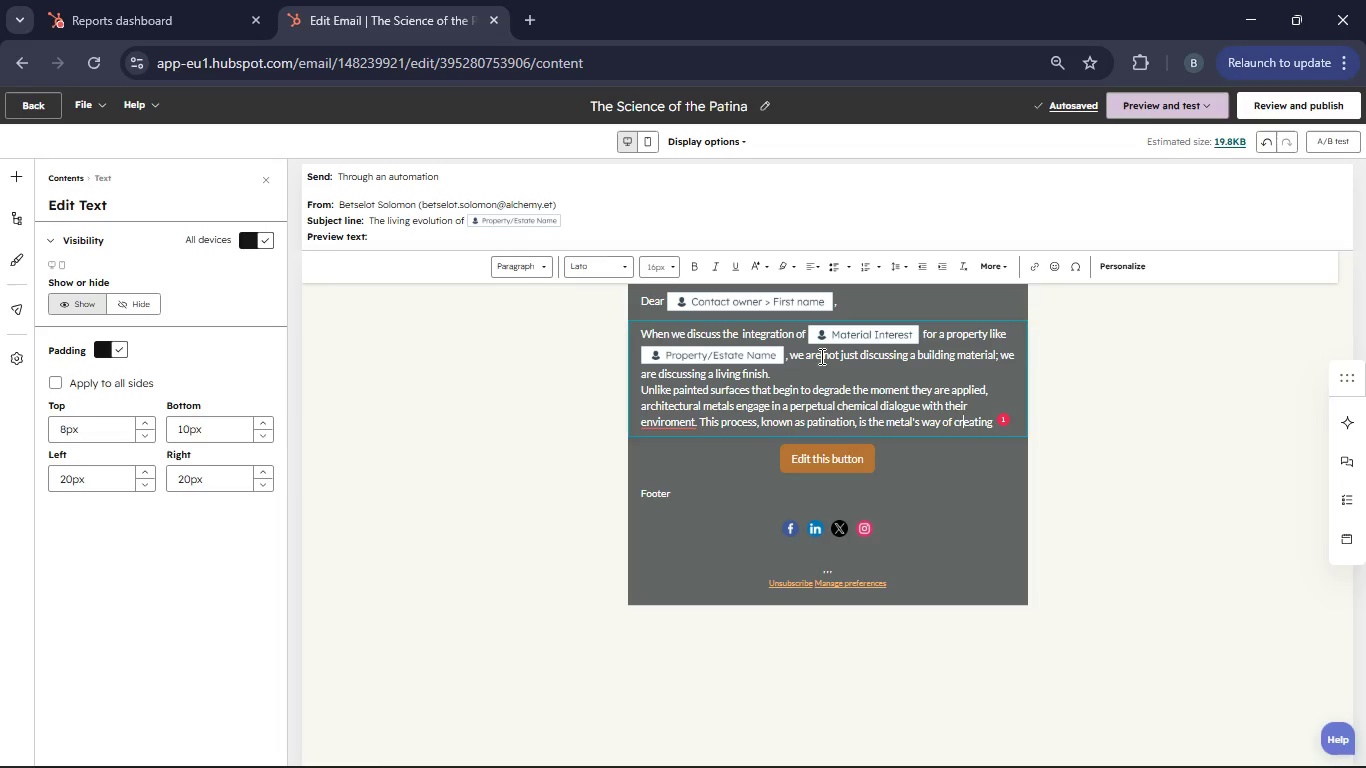 
key(ArrowRight)
 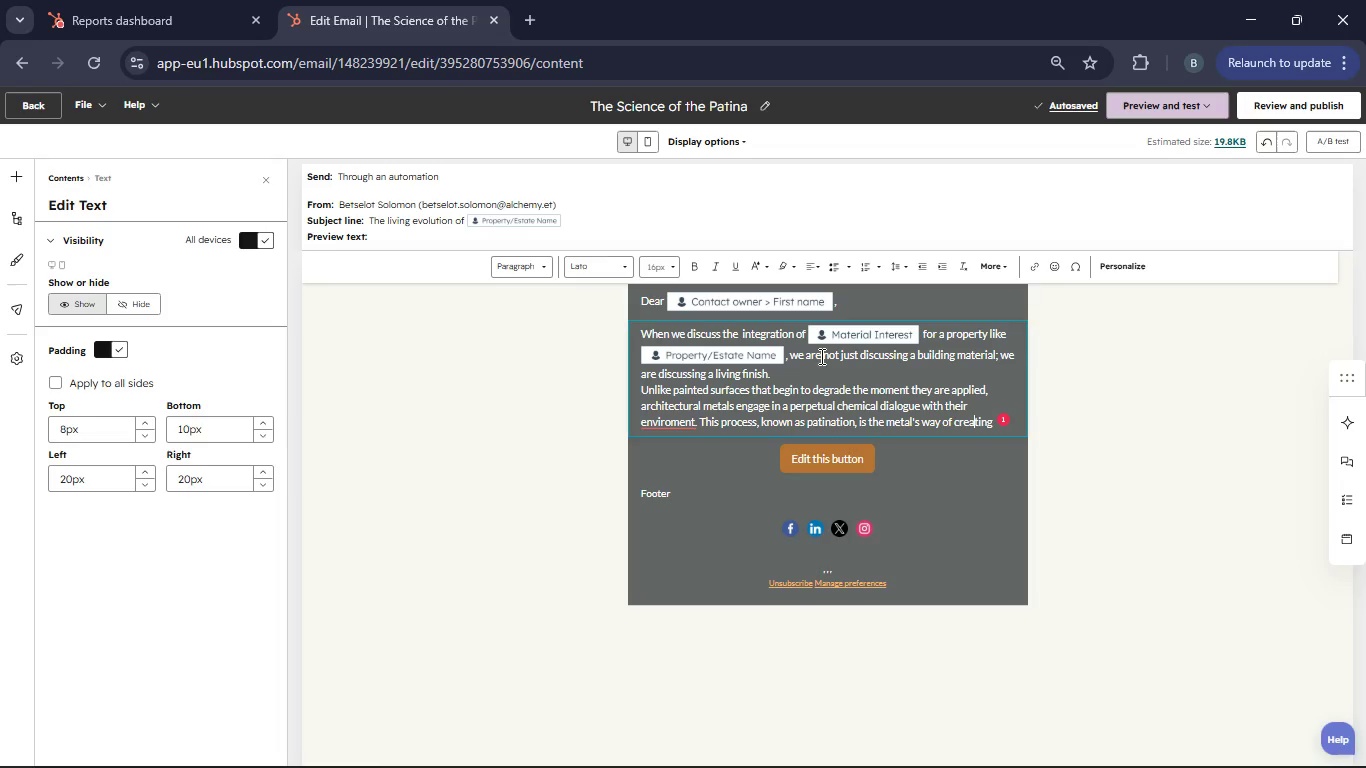 
key(ArrowRight)
 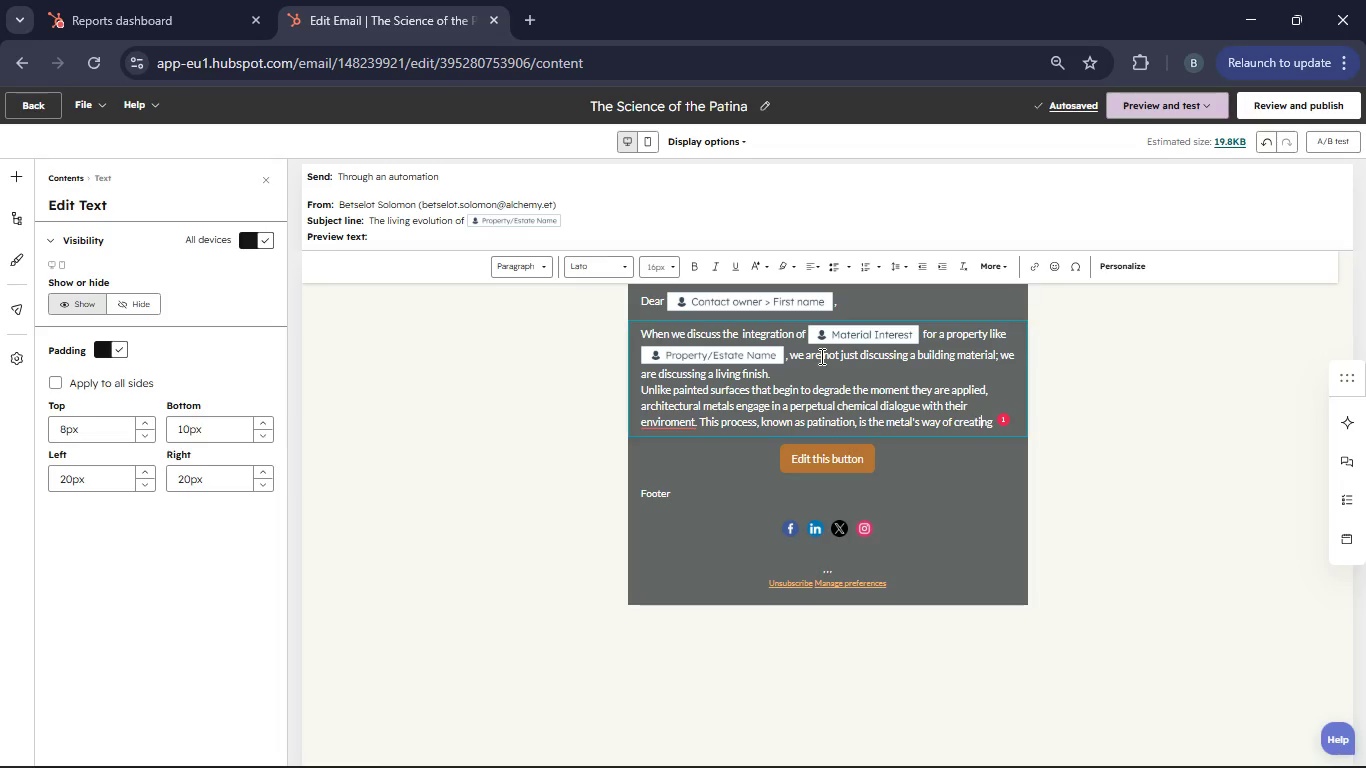 
key(ArrowRight)
 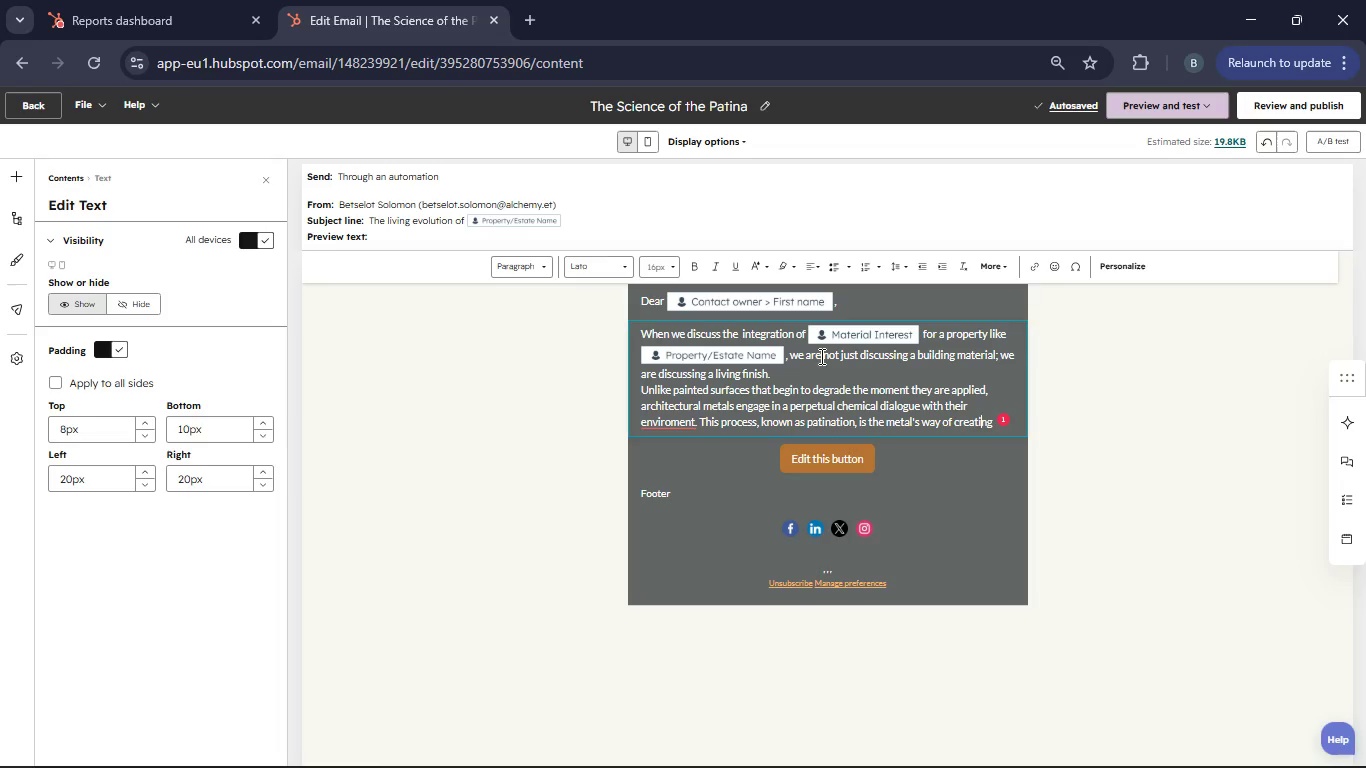 
key(ArrowRight)
 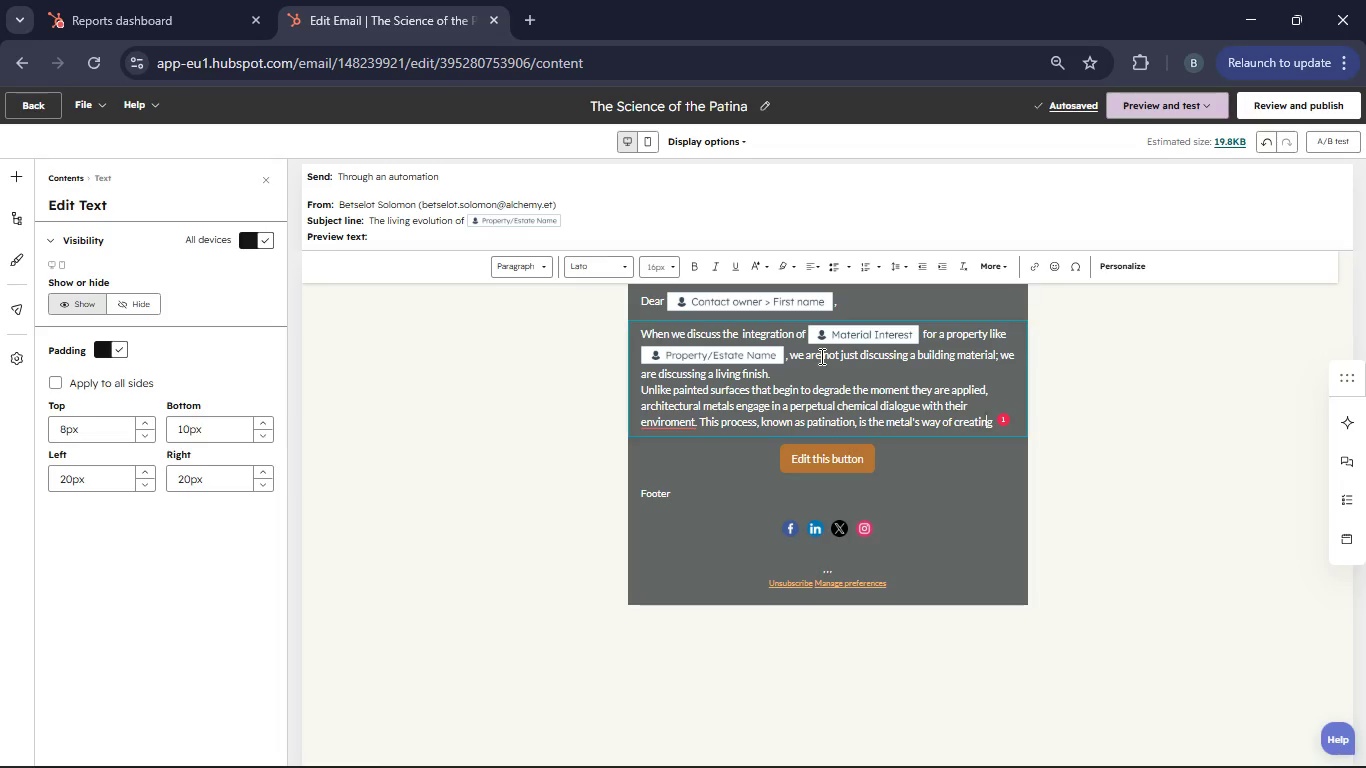 
key(ArrowRight)
 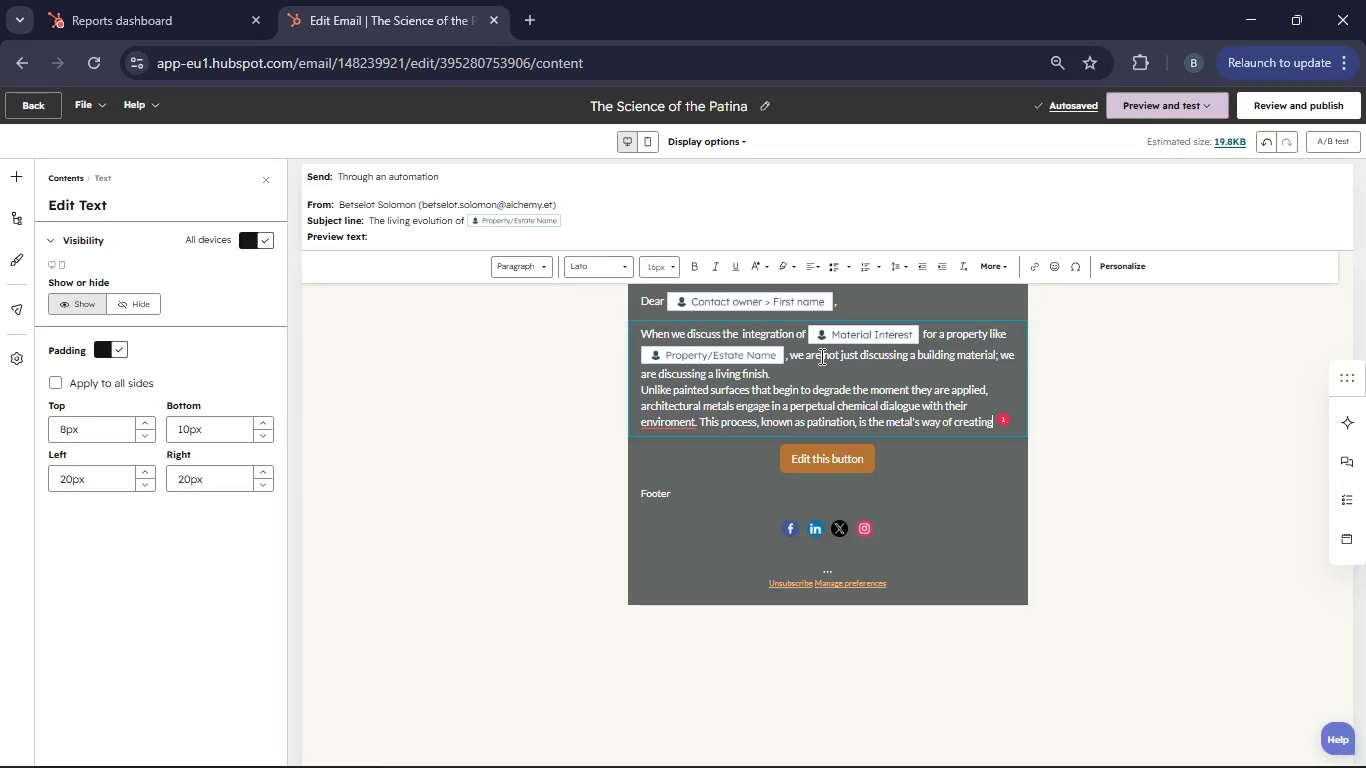 
key(ArrowRight)
 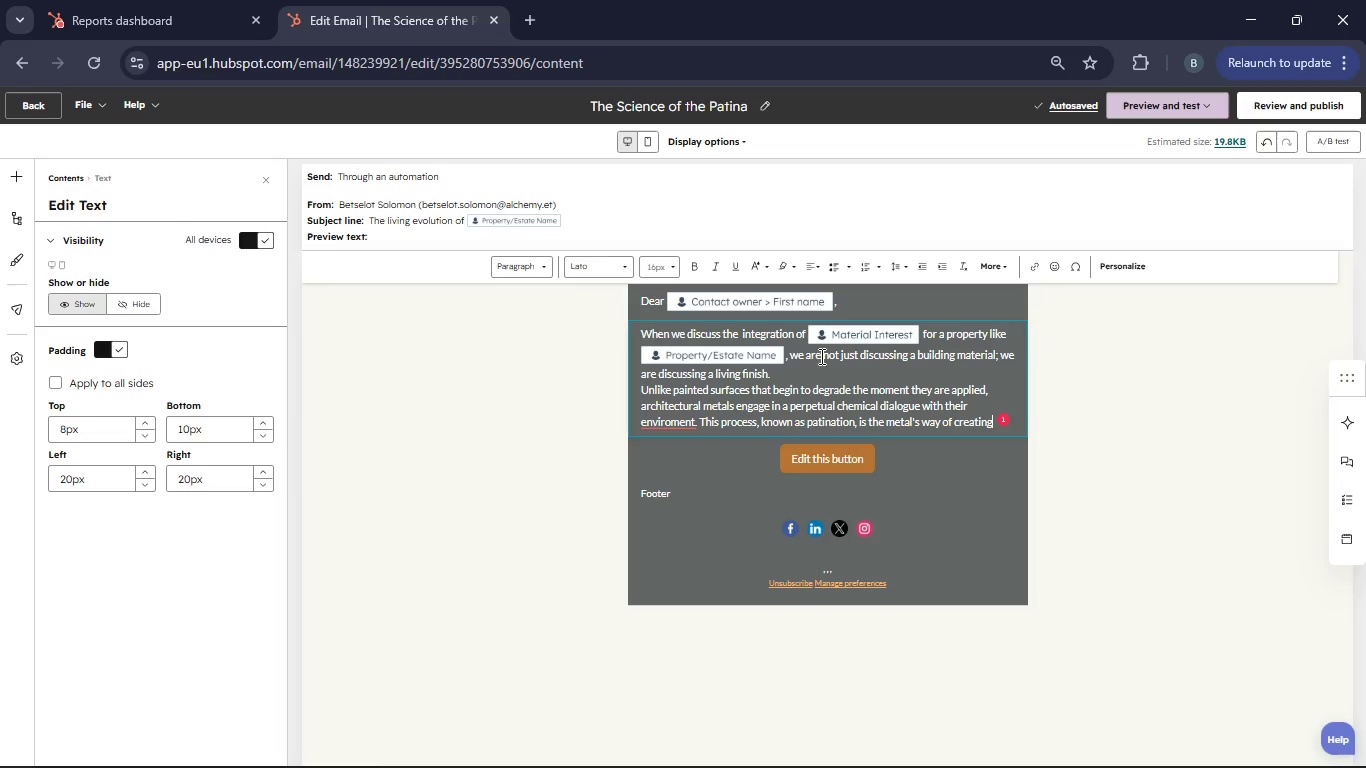 
key(ArrowRight)
 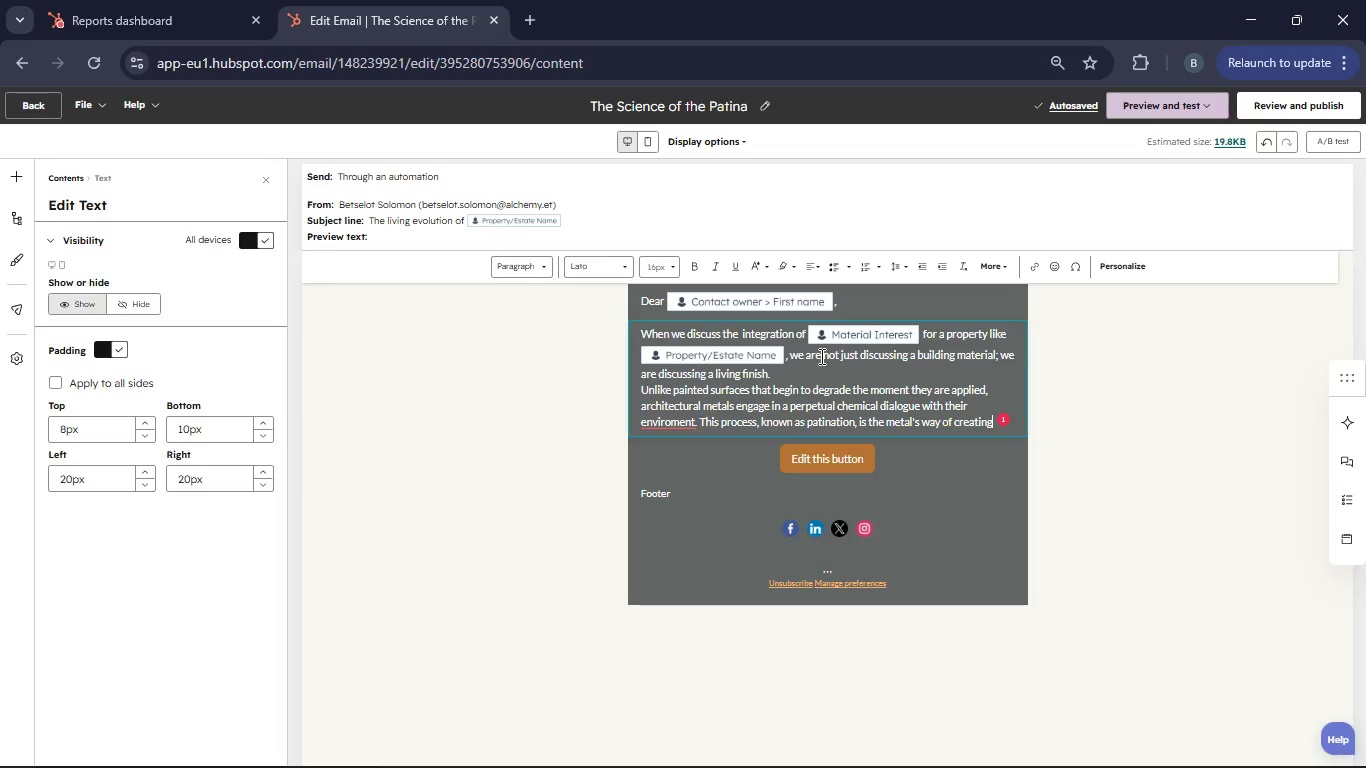 
type( its own protectv)
key(Backspace)
type(ive skin. In the early stages ,)
key(Backspace)
key(Backspace)
type(, yu  notice a darkening or "bronzing." Over decades, this matures into he )
 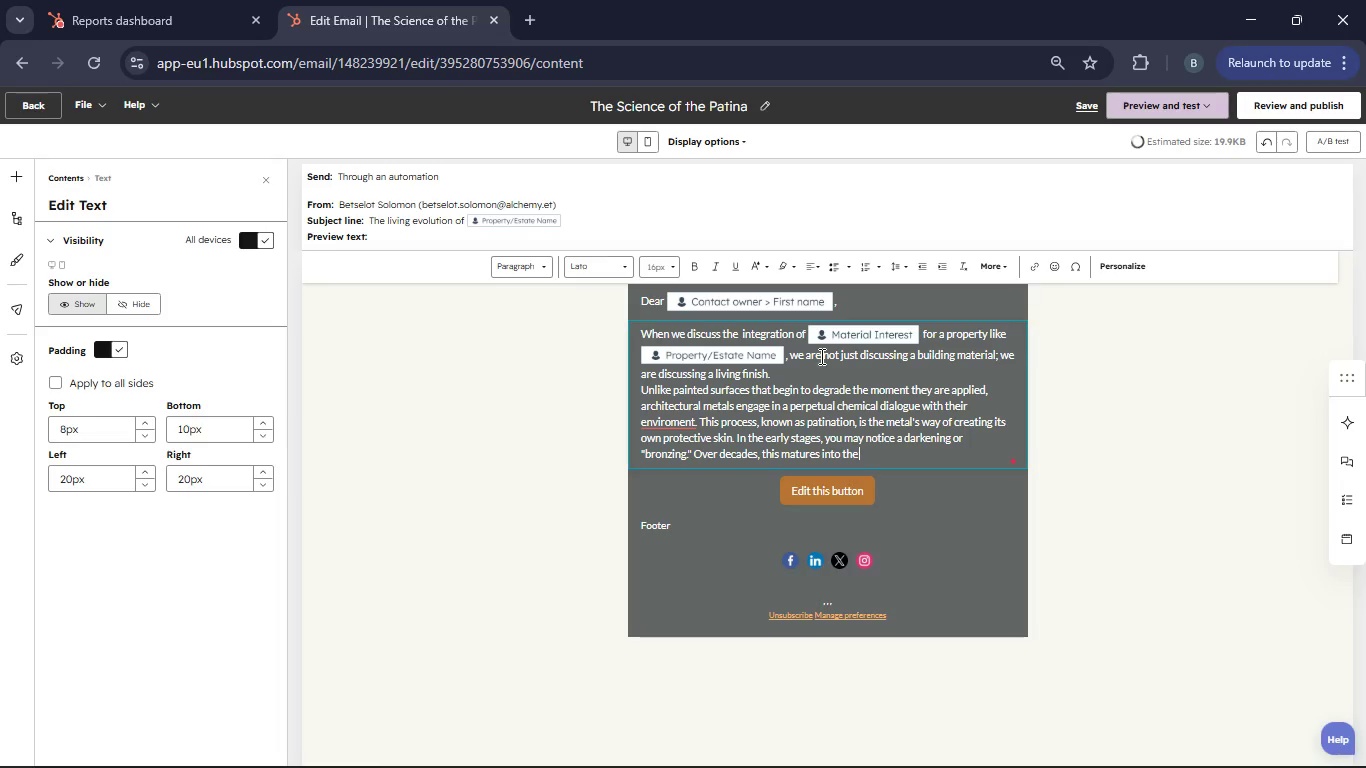 
type(classic verdigris or slate gray hues that define historic skylines. This layer is not merely aesh)
 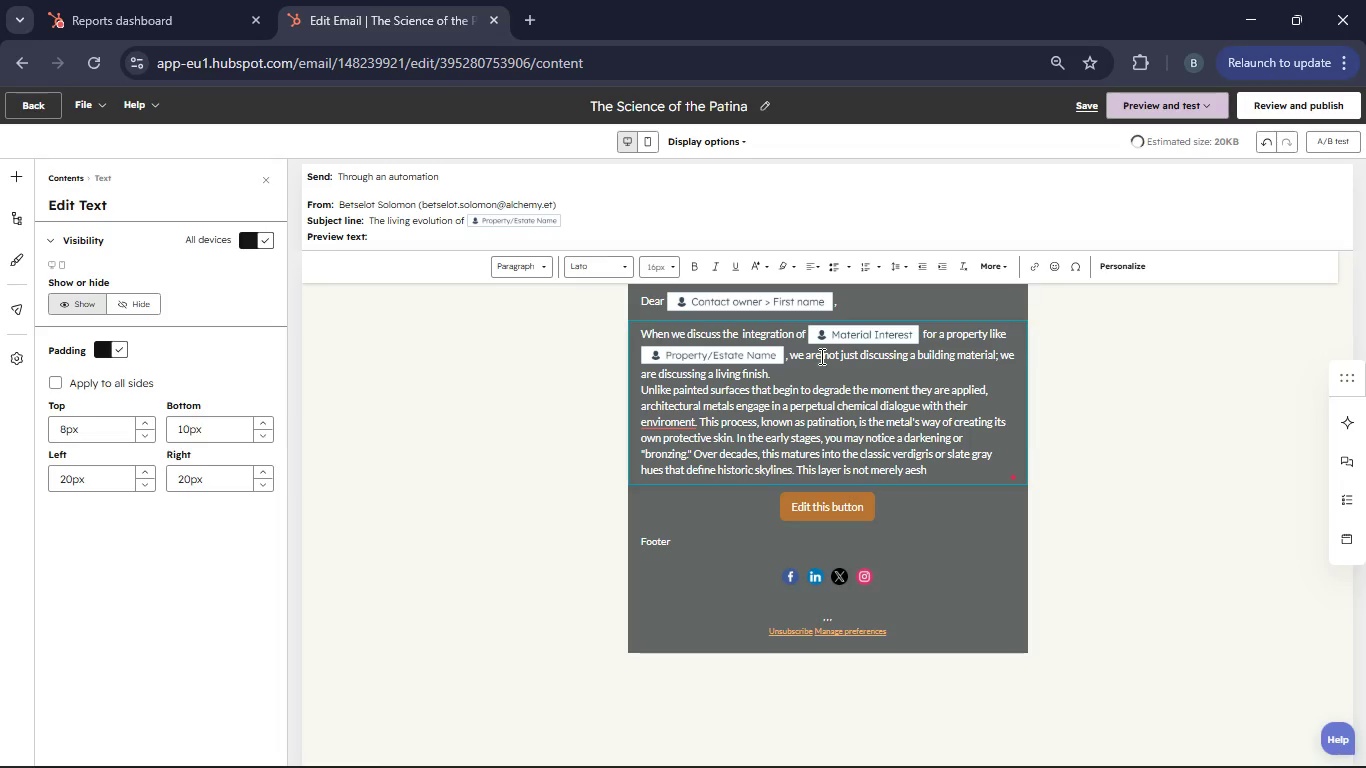 
wait(5.34)
 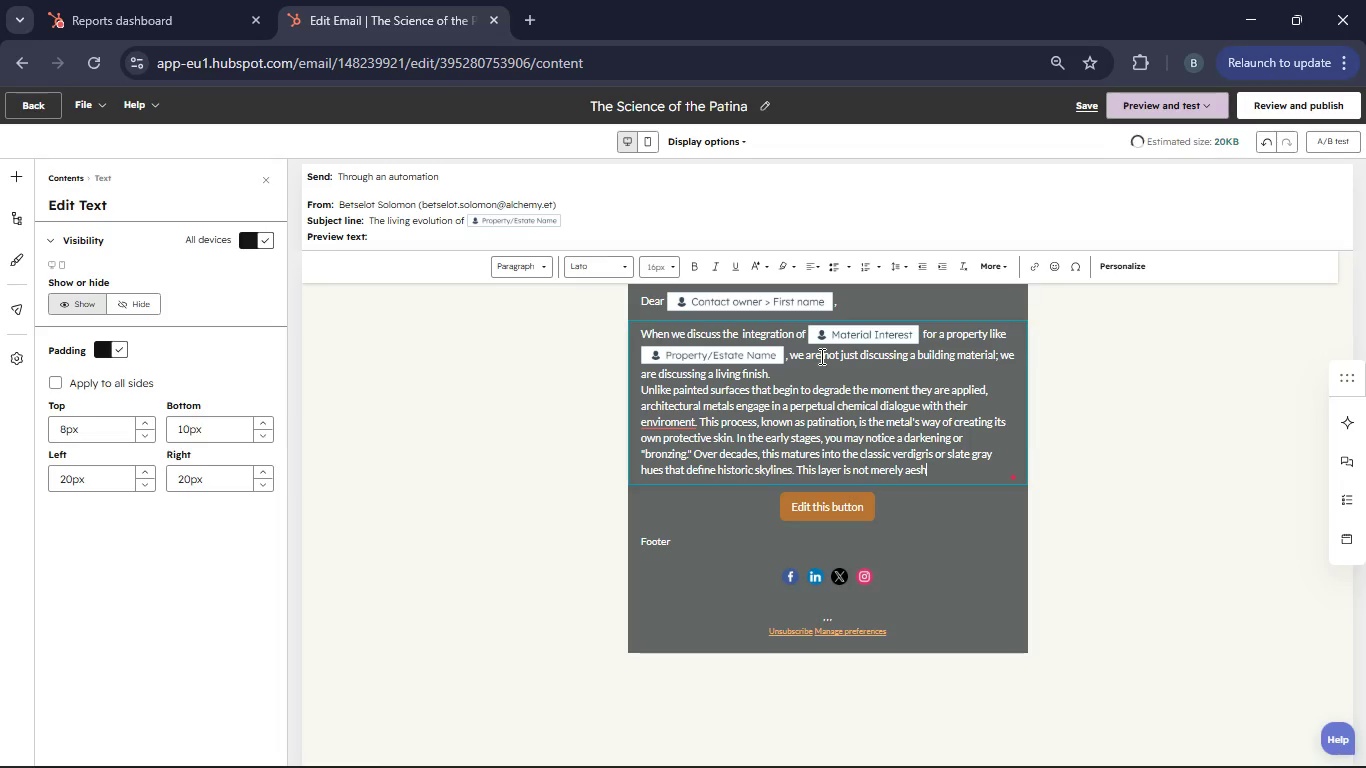 
key(Backspace)
type(thetic )
key(Backspace)
type(, it is a a)
key(Backspace)
type(sacrifia)
key(Backspace)
type(ial barrier of the )
key(Backspace)
key(Backspace)
key(Backspace)
key(Backspace)
type(arbonates an sulfates that reners the metal nearly imprevious to the elements. For a home from the )
 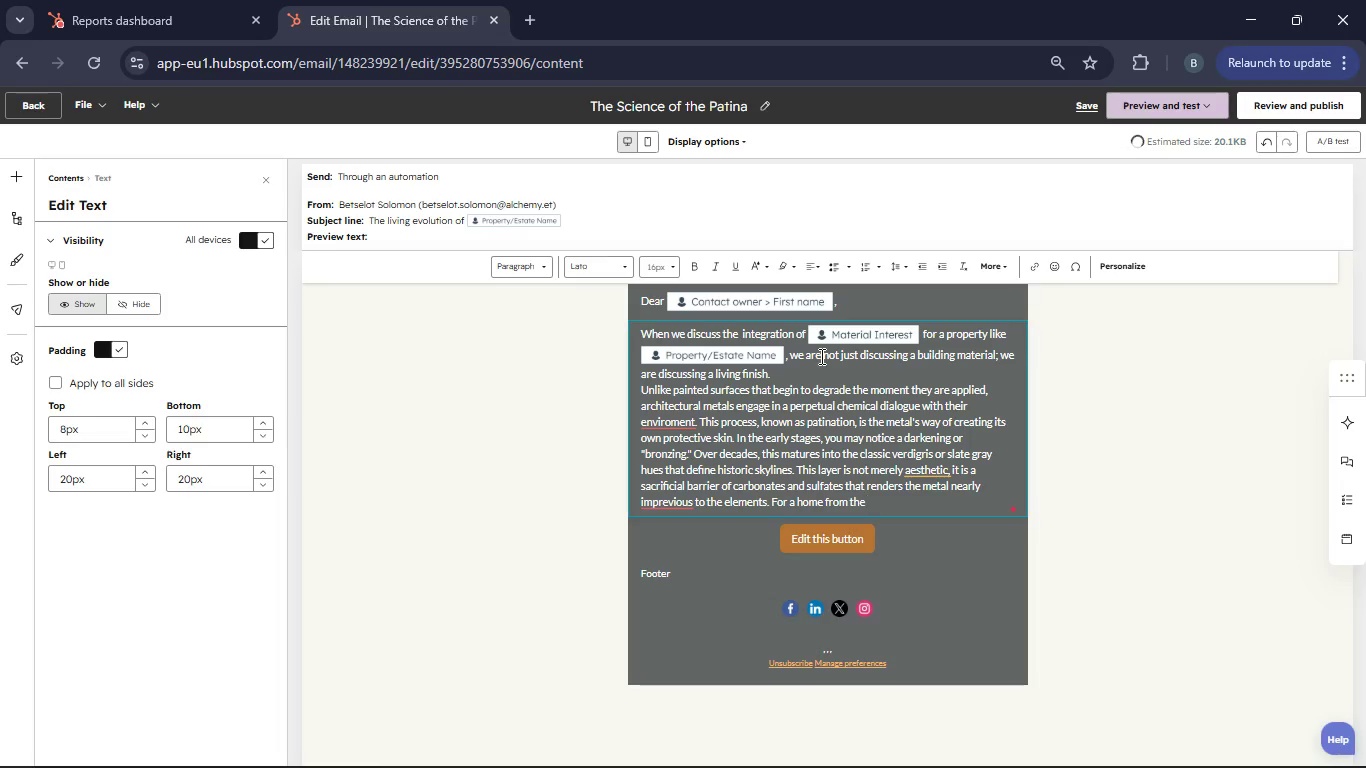 
hold_key(key=D, duration=8.3)
 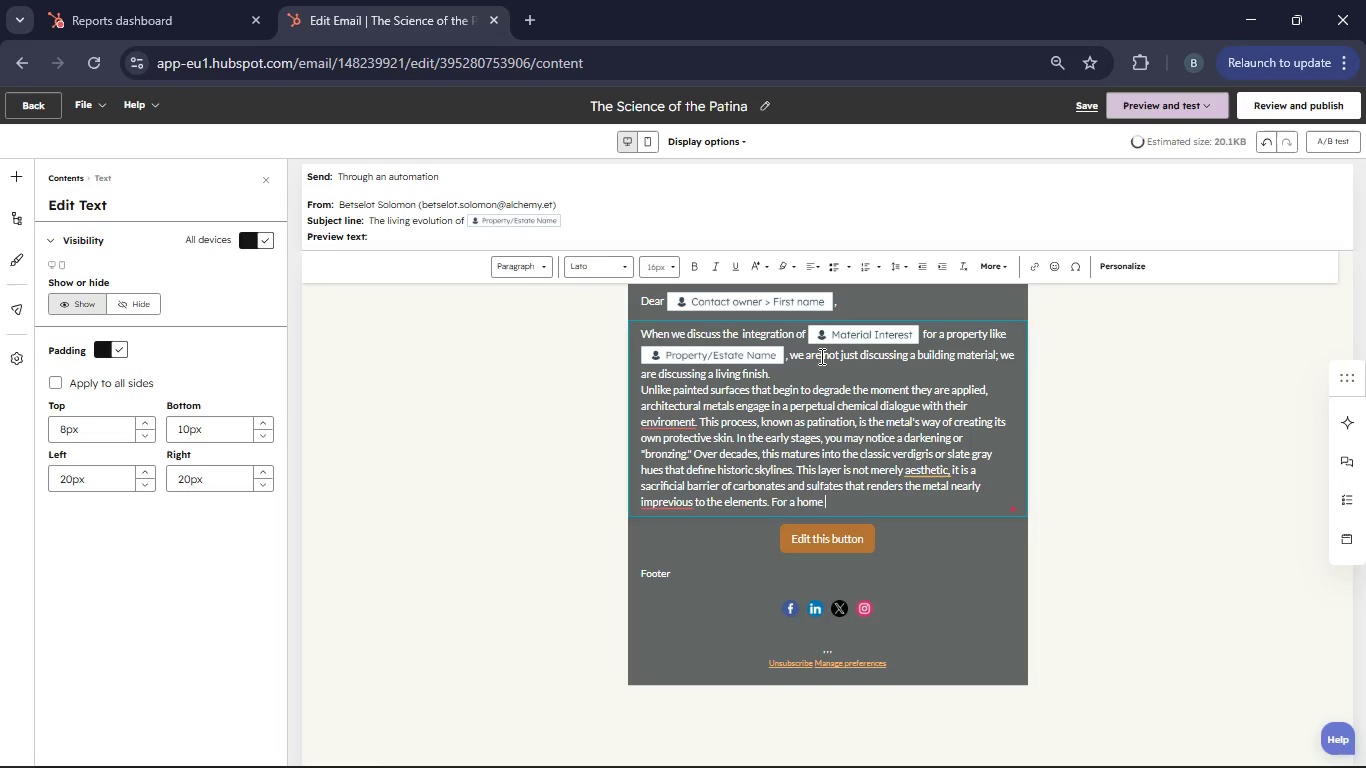 
left_click([1126, 267])
 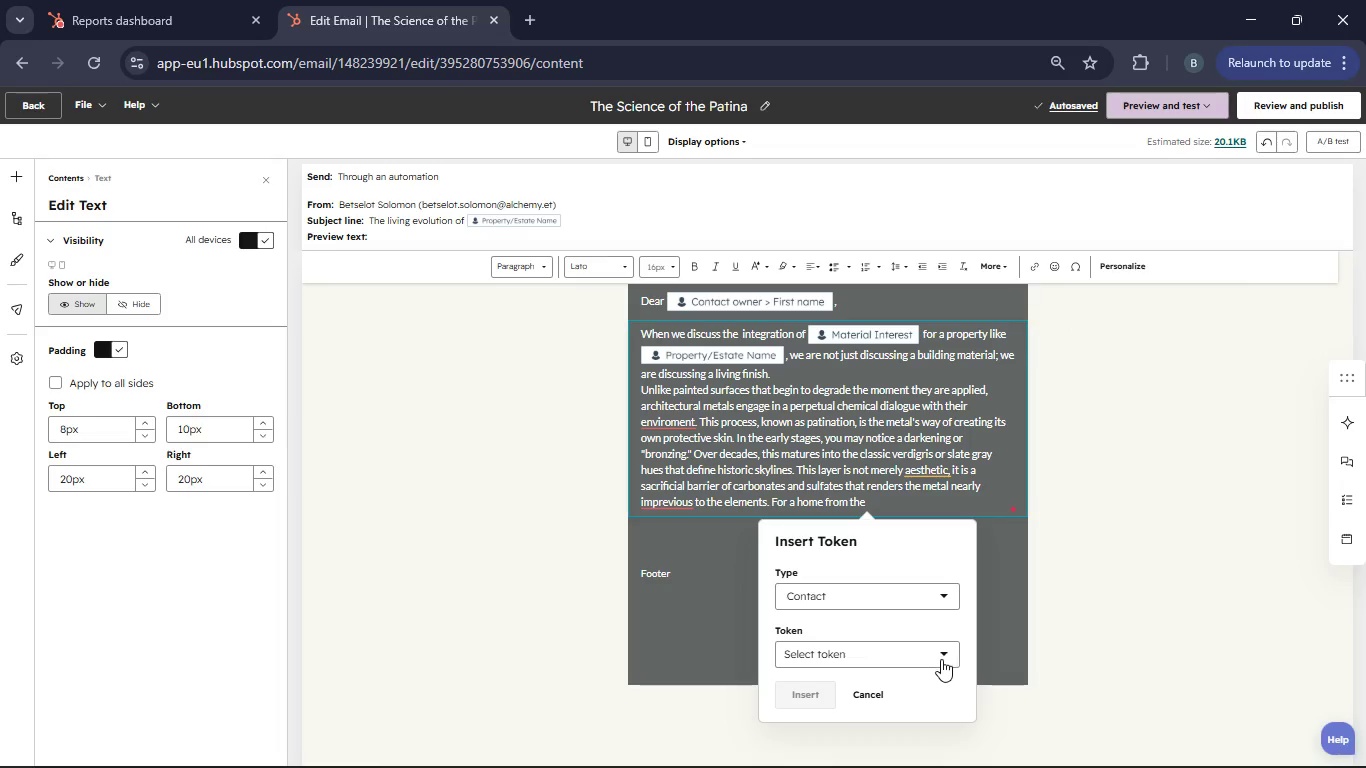 
left_click([939, 659])
 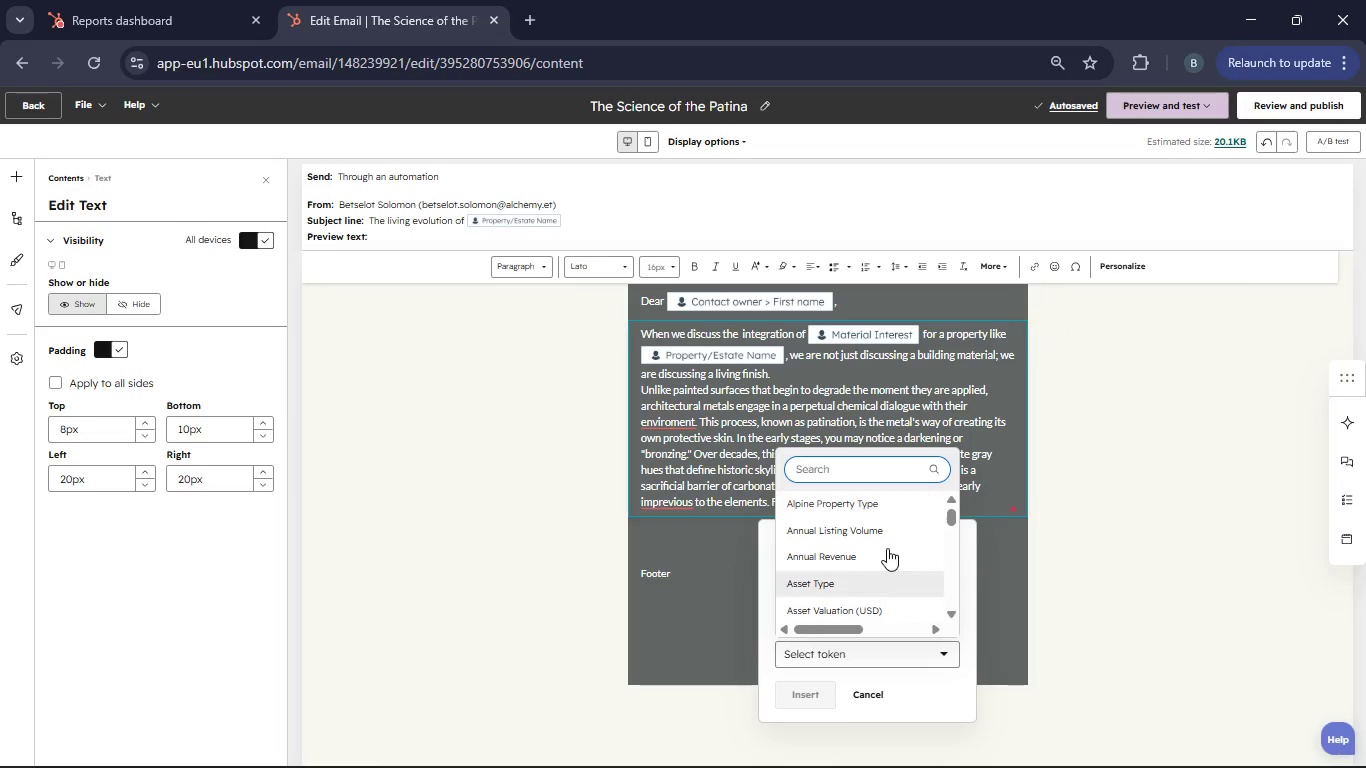 
left_click([853, 466])
 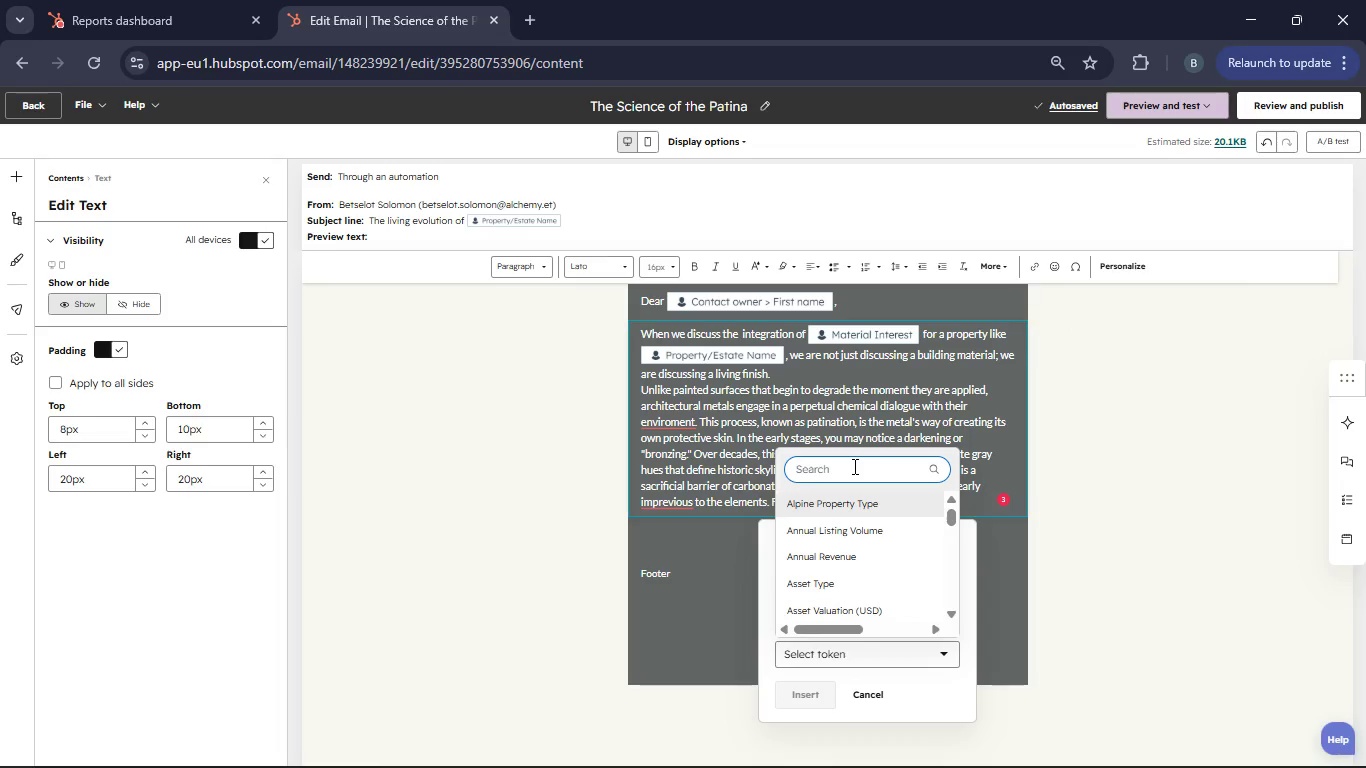 
type(Property )
 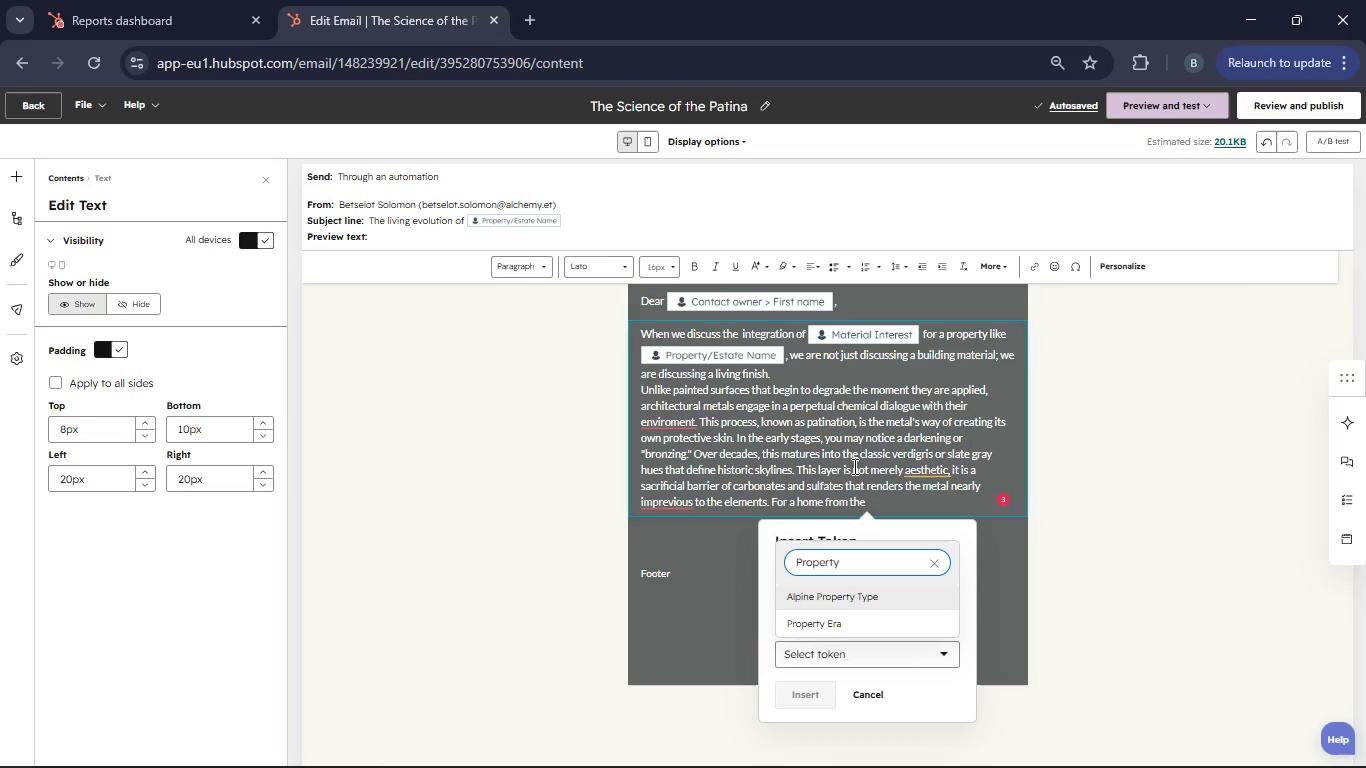 
left_click([849, 624])
 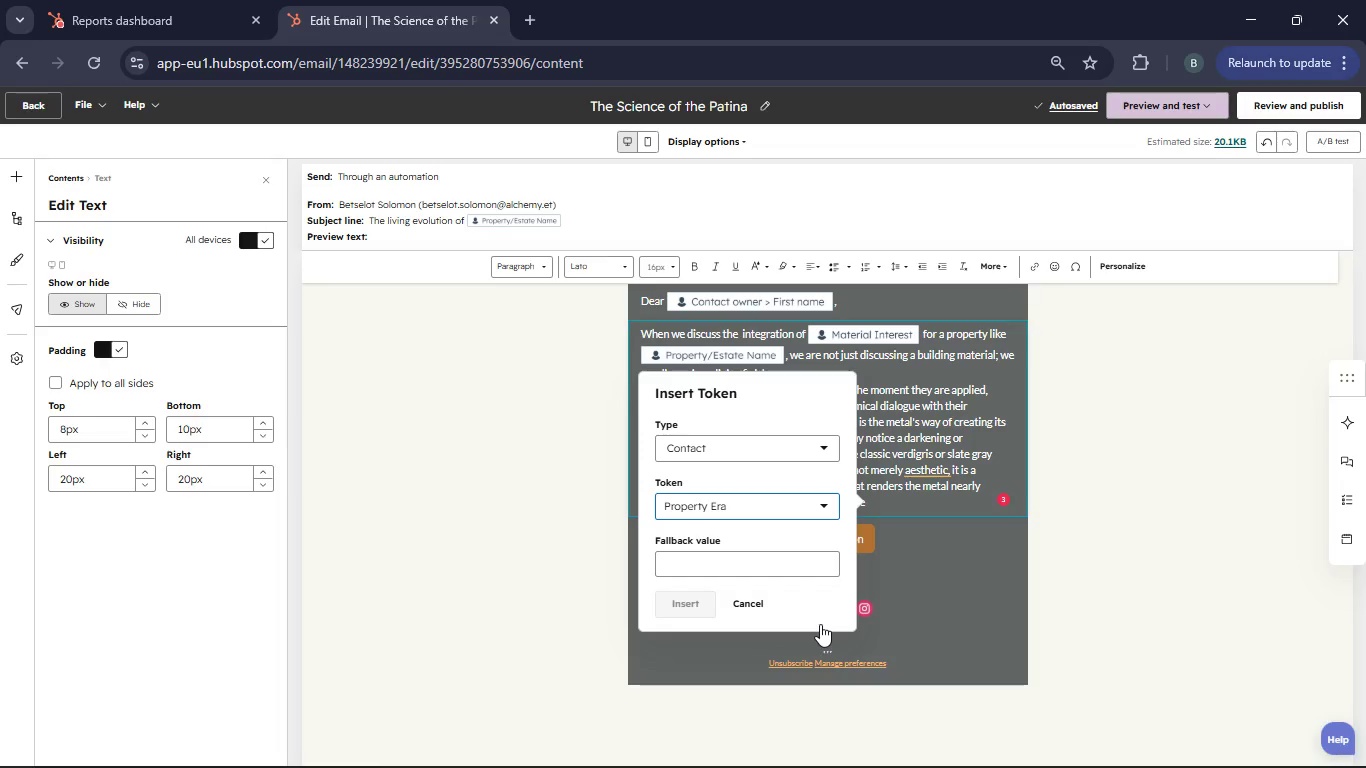 
left_click([696, 559])
 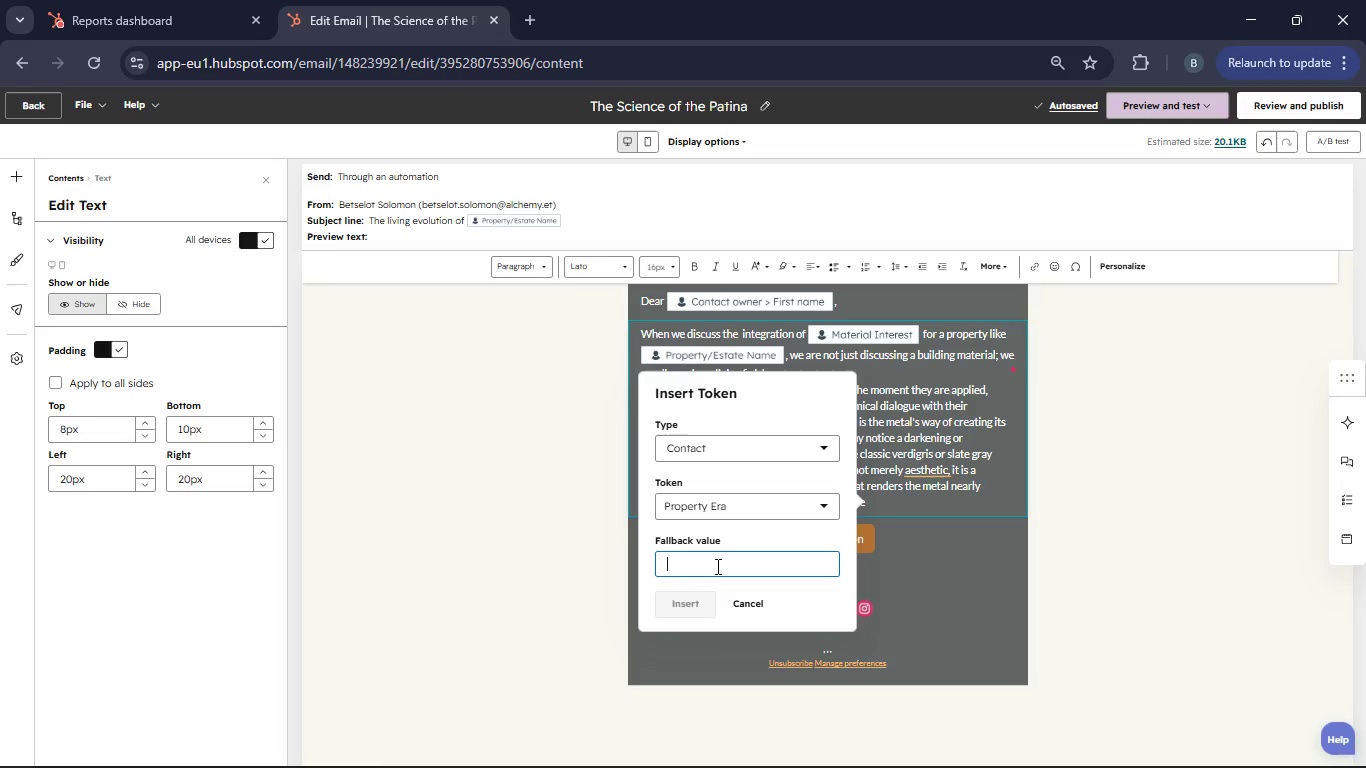 
type(property era)
 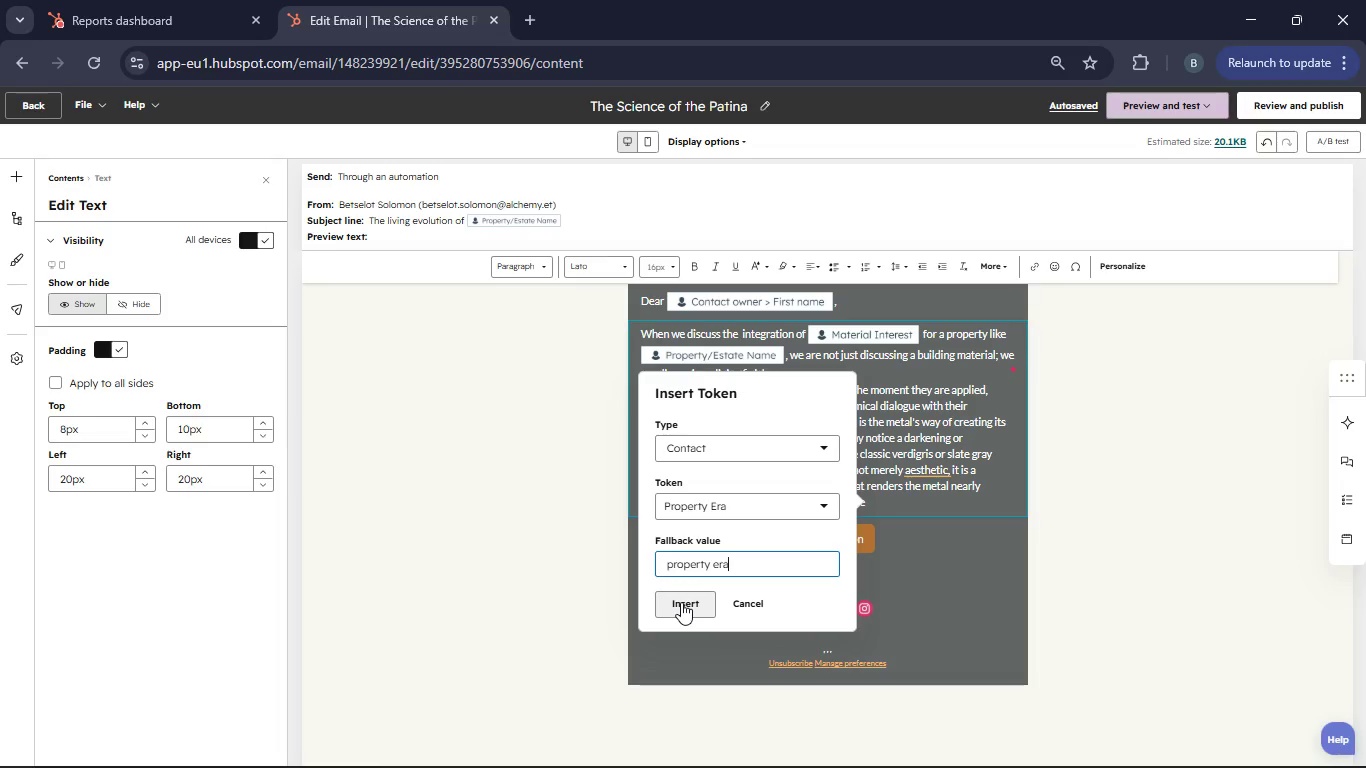 
left_click([681, 602])
 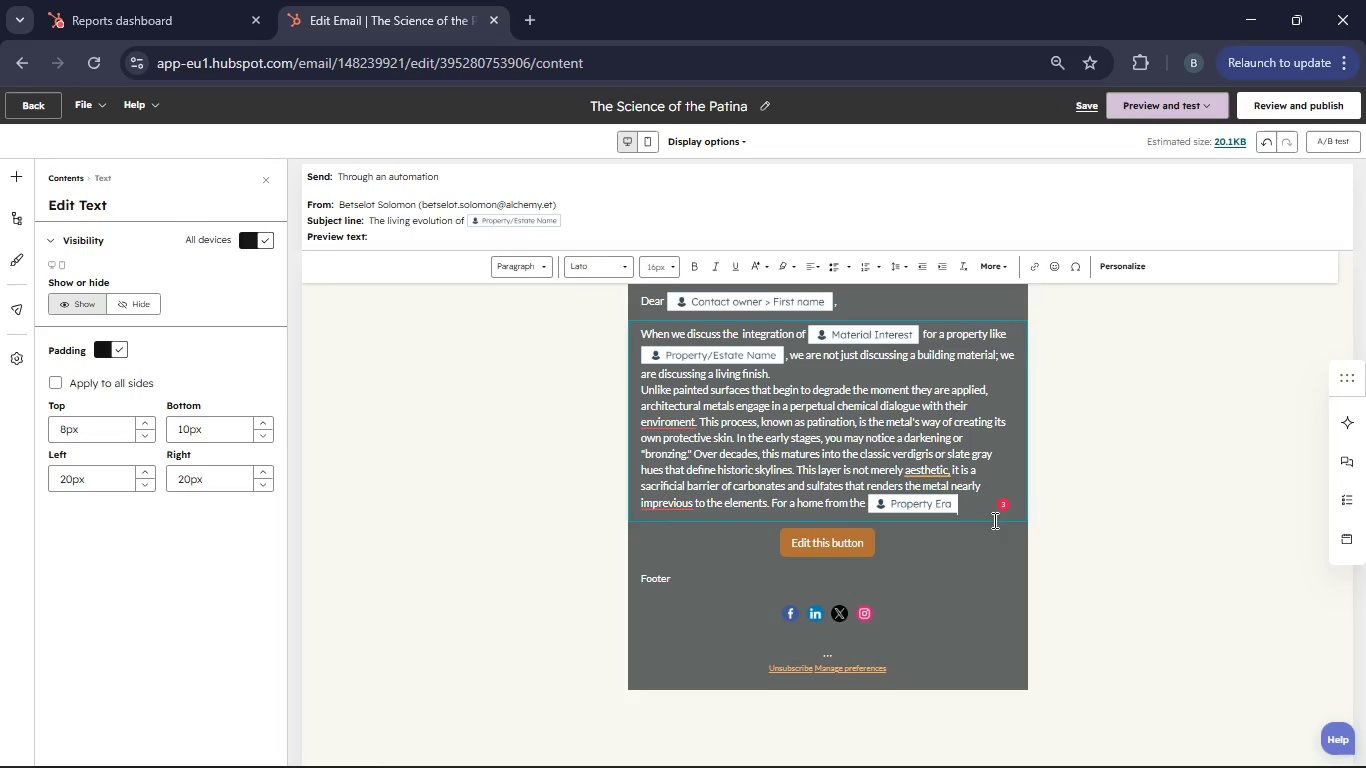 
type( perios)
key(Backspace)
type(, selecting the right initial alloy is critical to ensuring thisevolution occurs gracefully rather than sporadically.)
 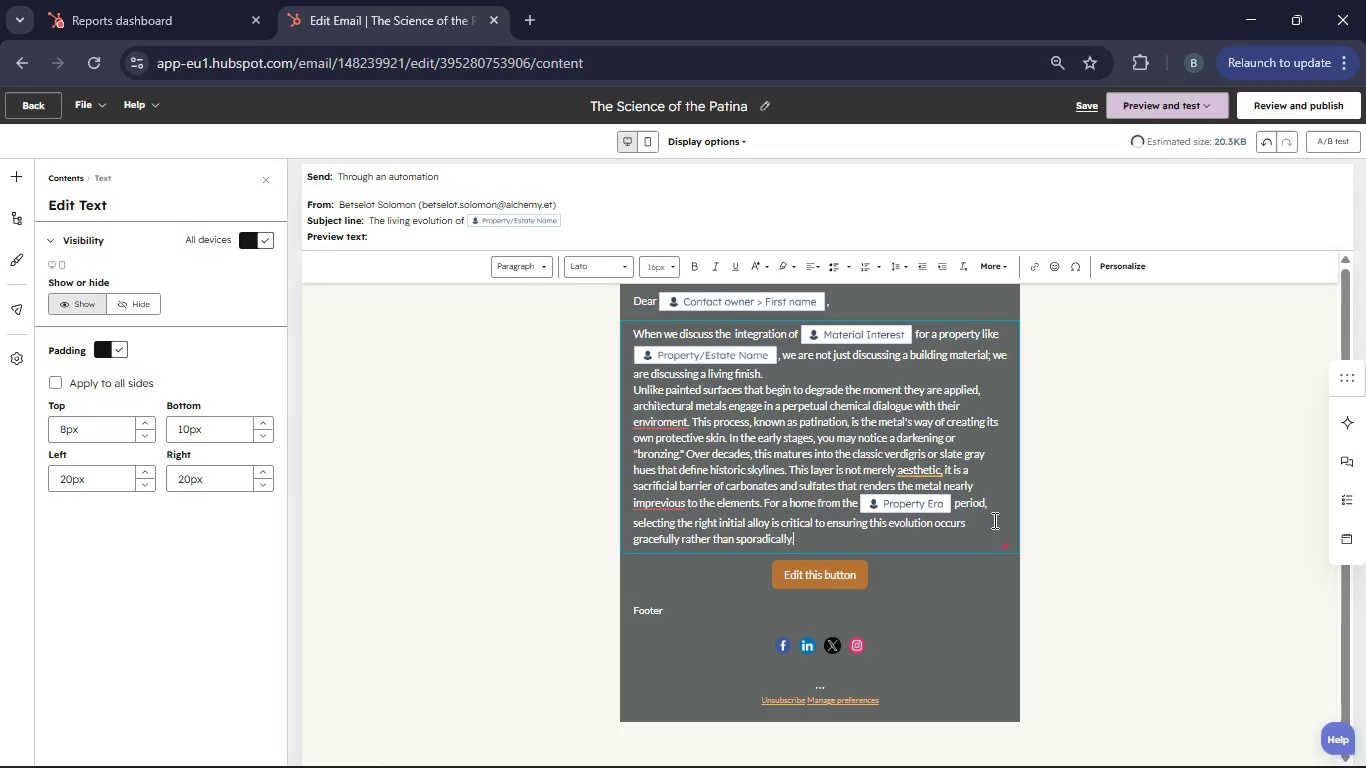 
key(Enter)
 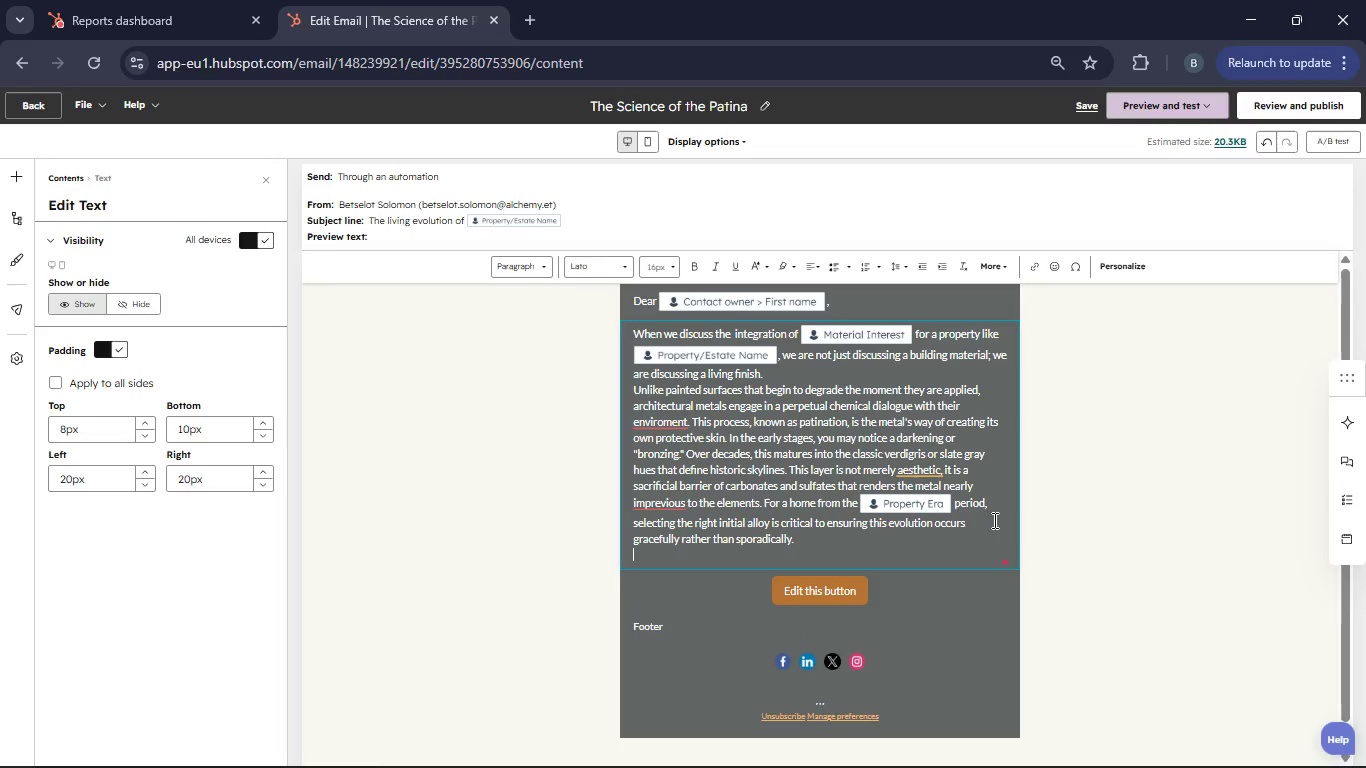 
type(We view our role not as installers, but as acilitators of this  natural alchemy.)
 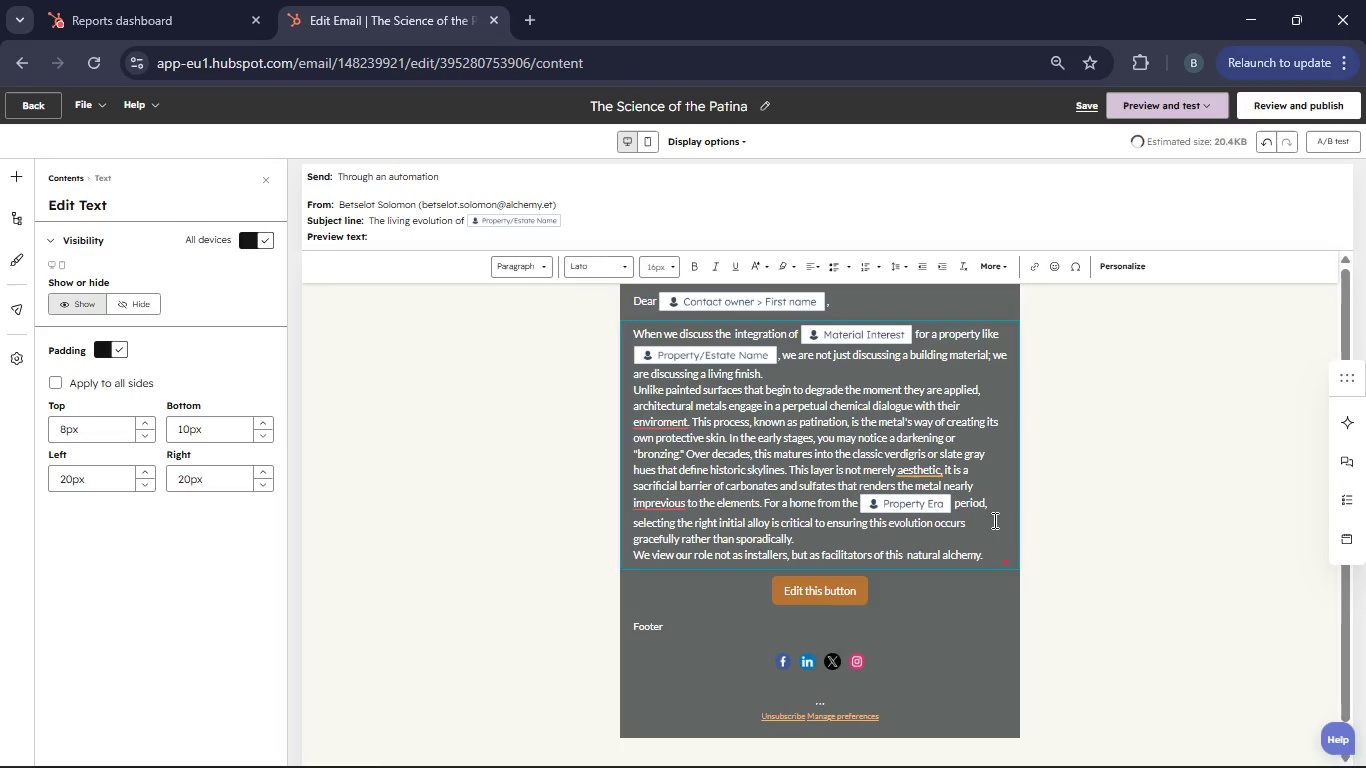 
left_click([665, 498])
 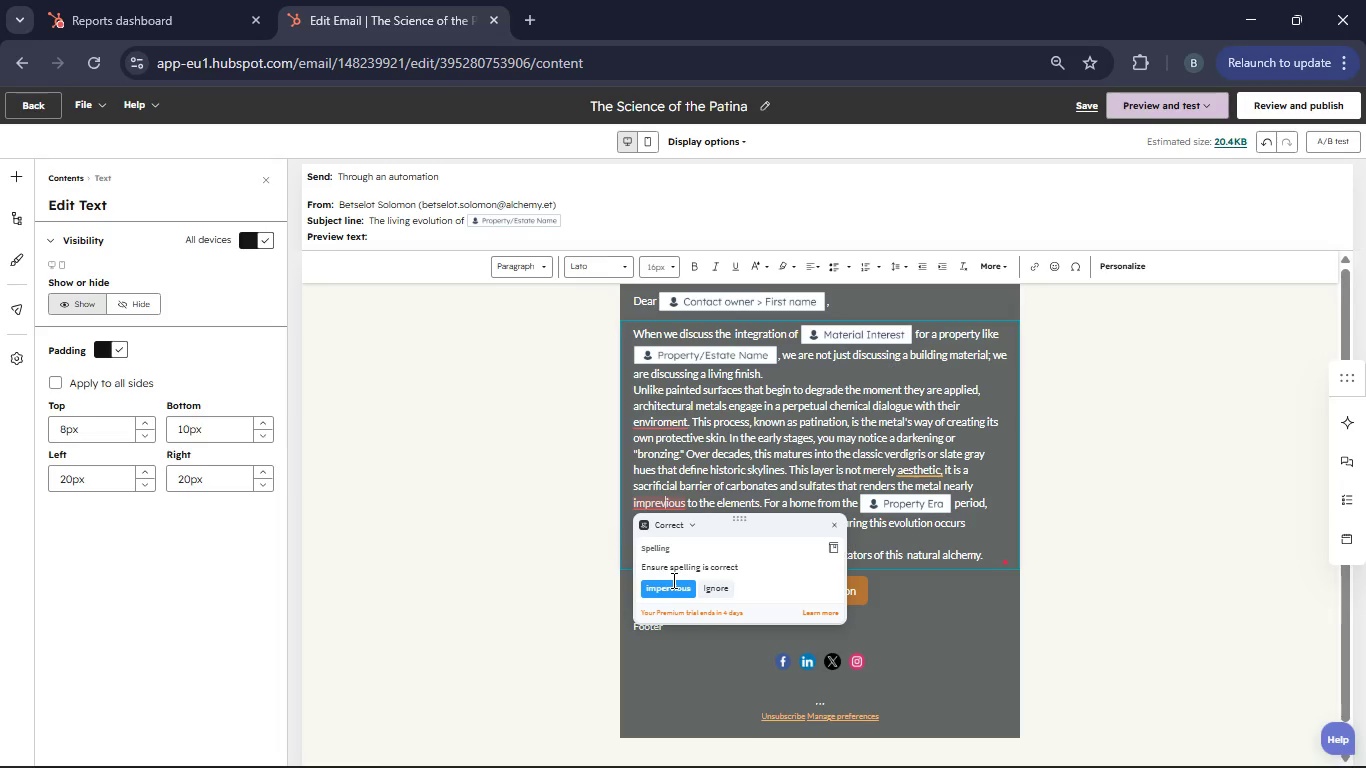 
left_click([672, 588])
 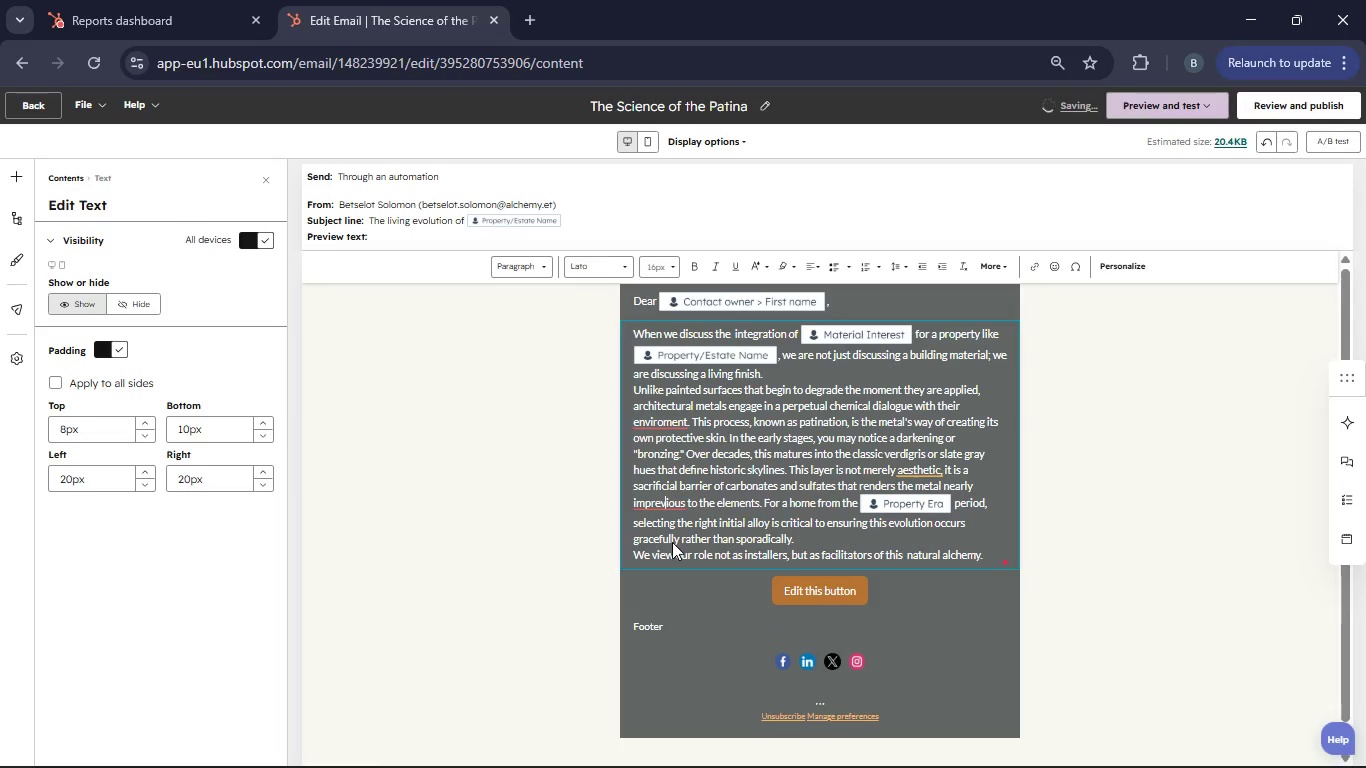 
left_click([667, 423])
 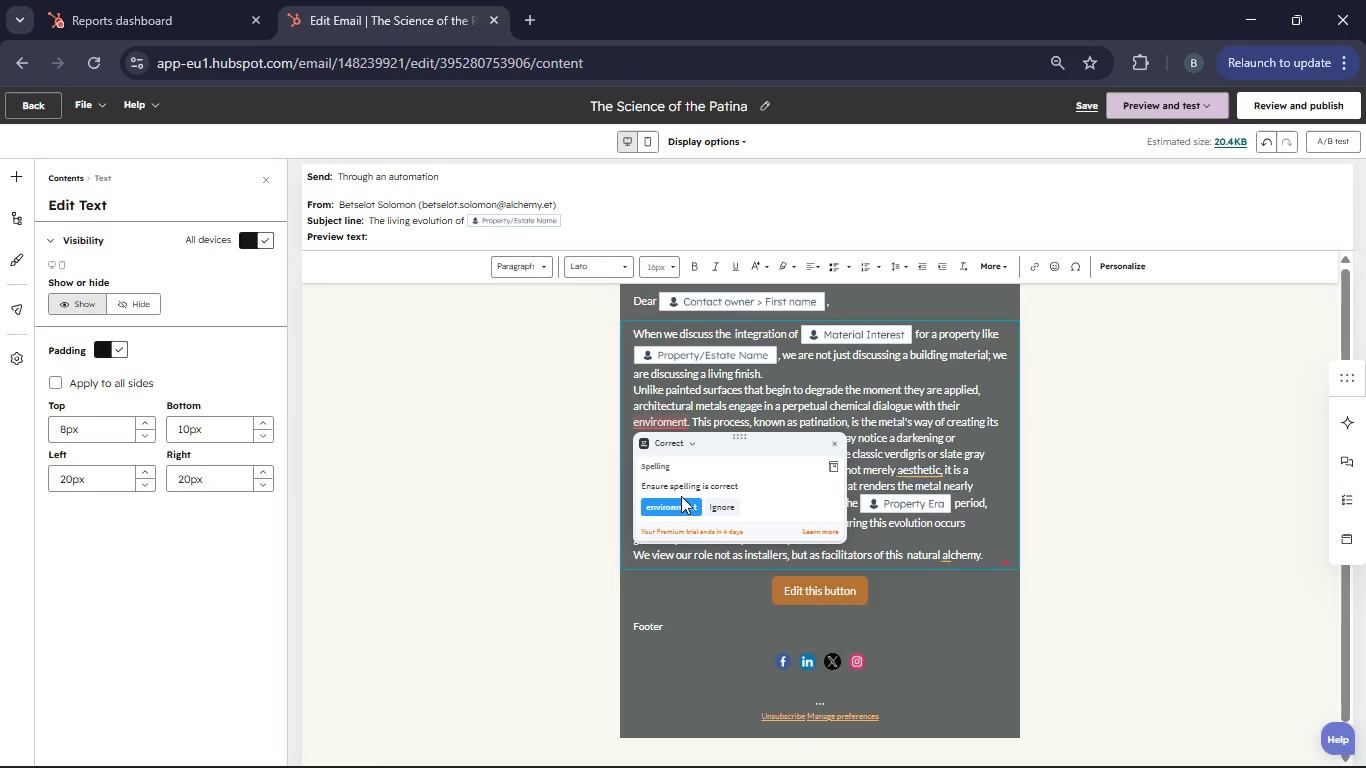 
left_click([678, 508])
 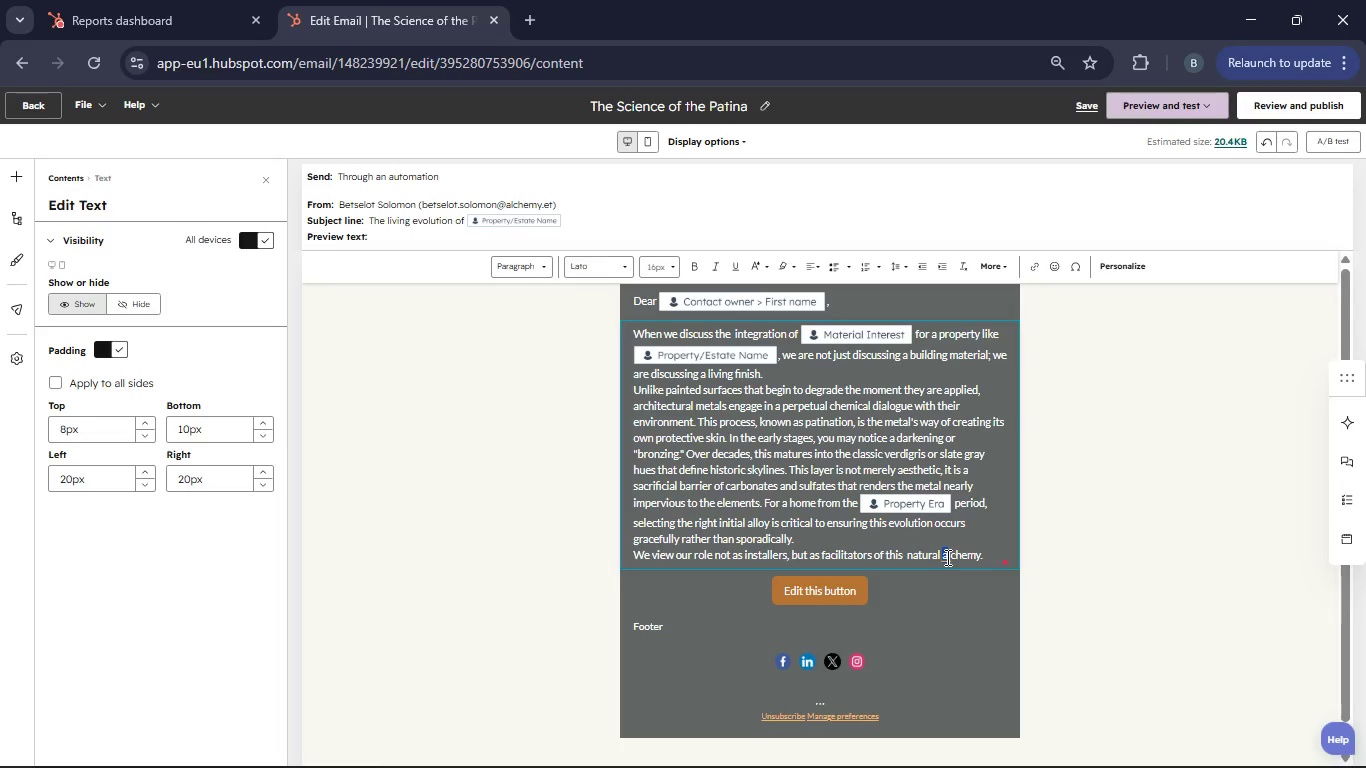 
left_click([953, 560])
 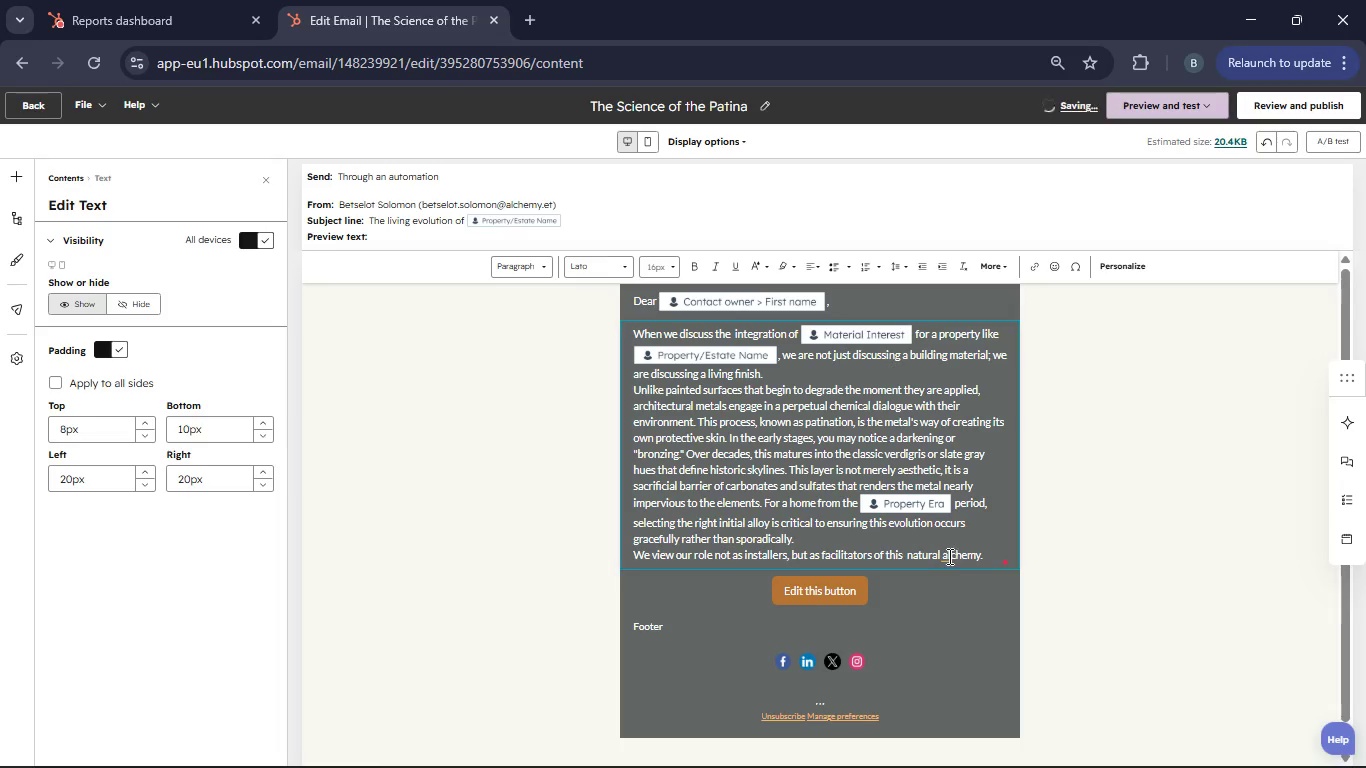 
left_click([948, 556])
 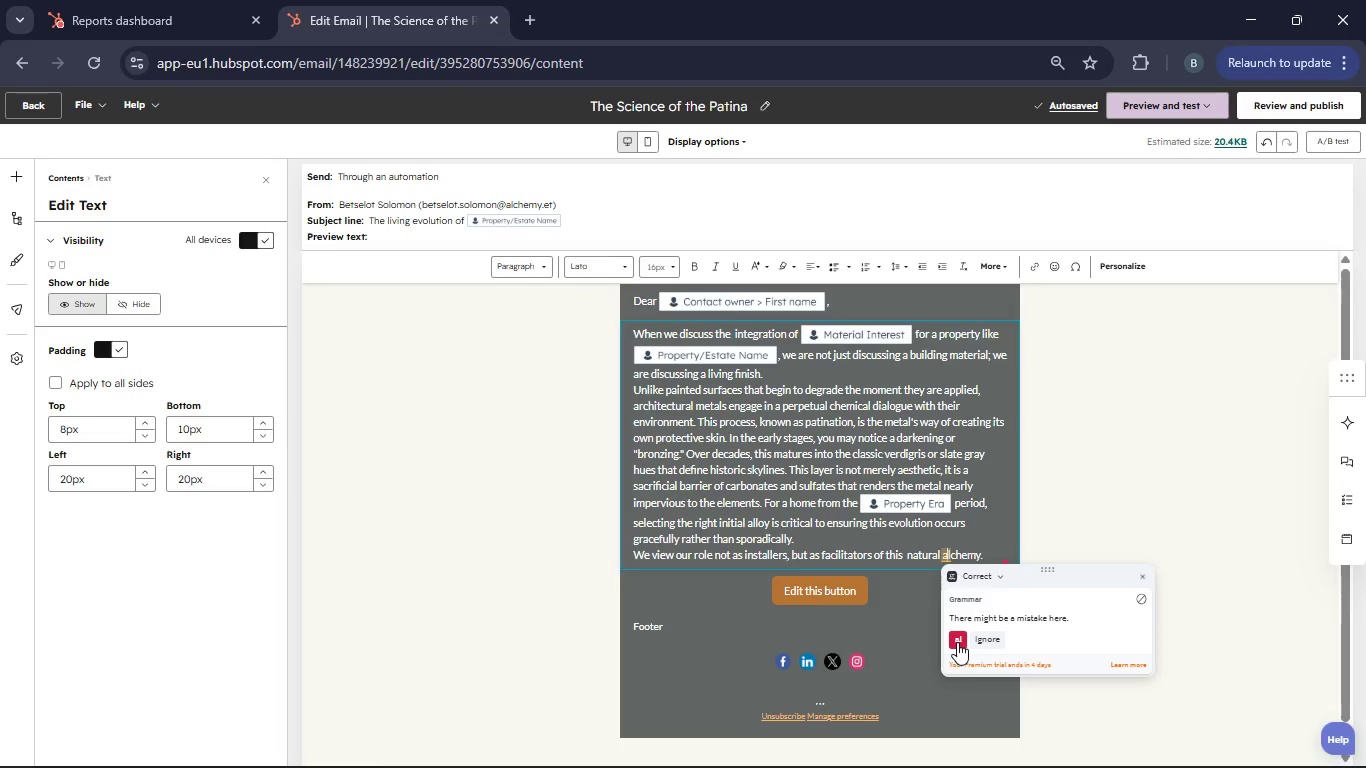 
left_click([957, 642])
 